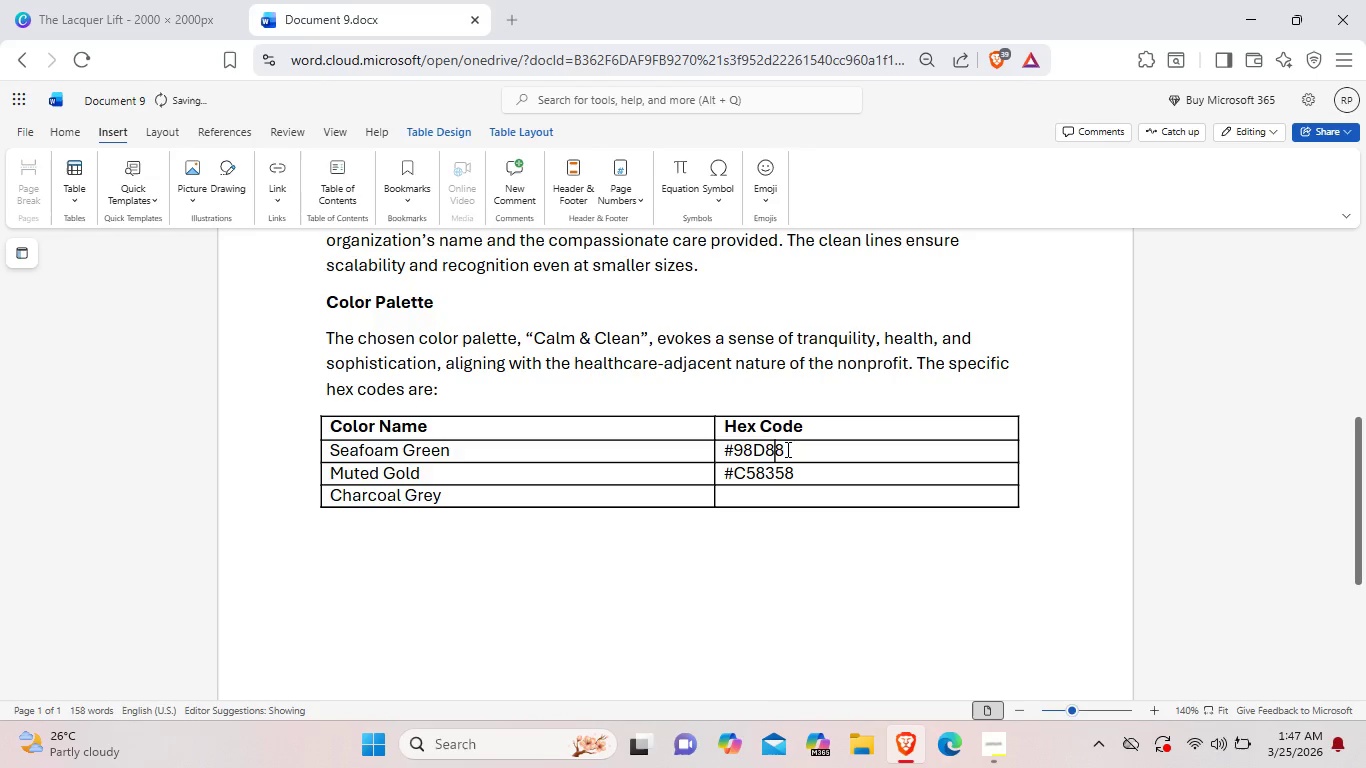 
key(Shift+C)
 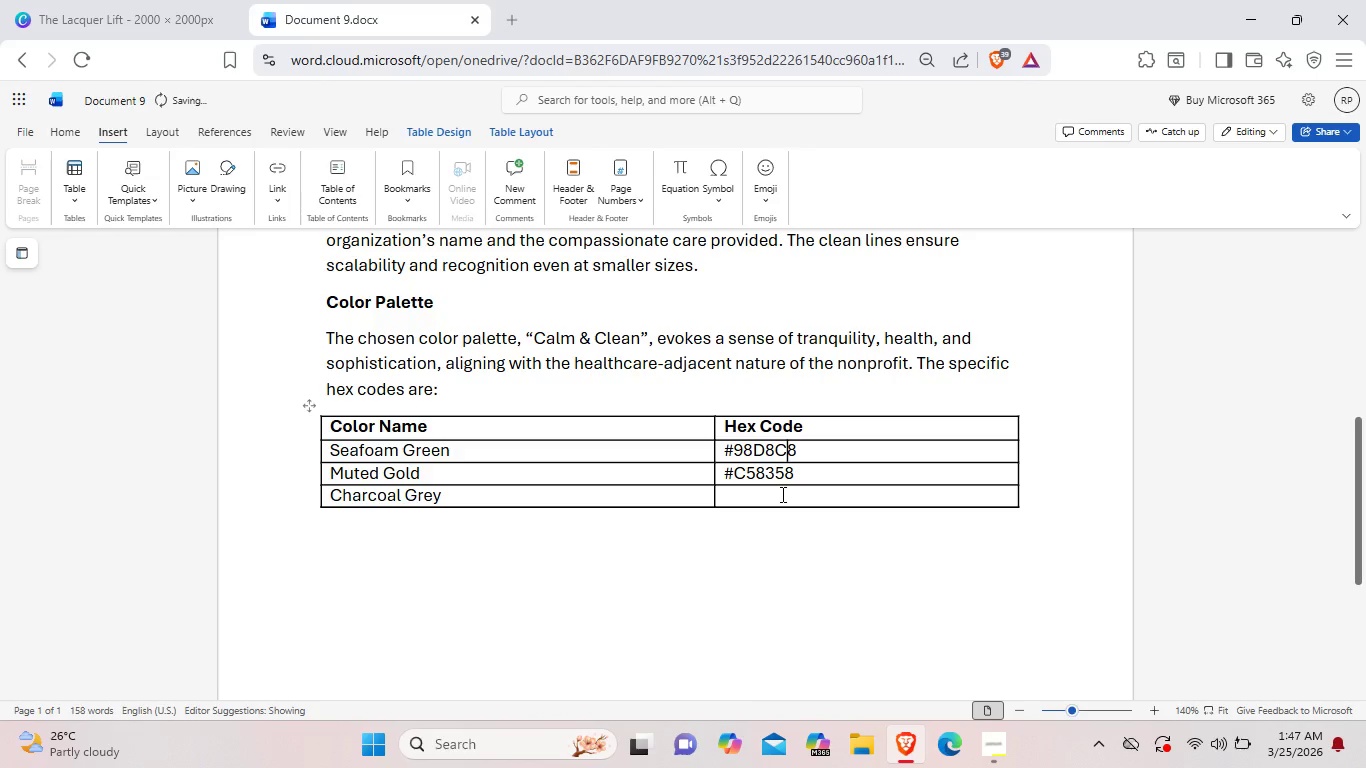 
left_click([781, 494])
 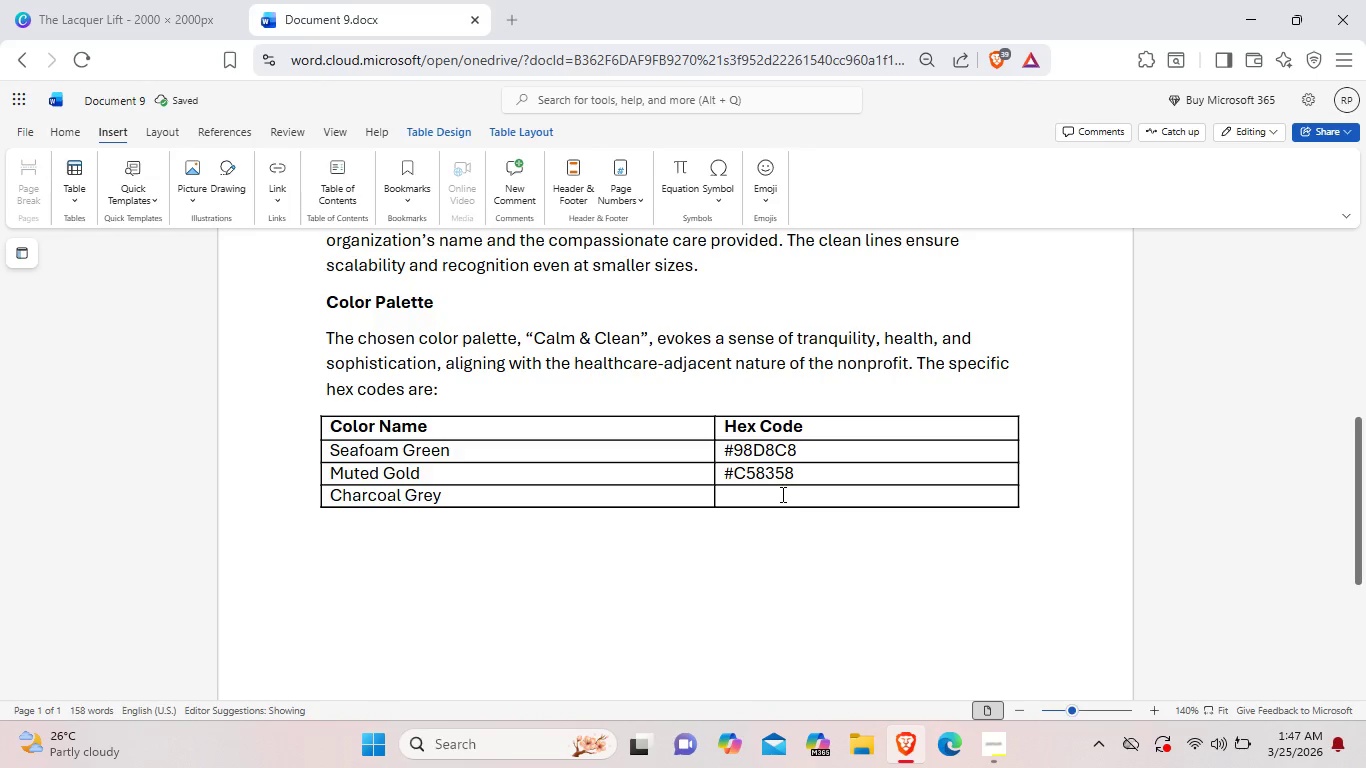 
wait(6.66)
 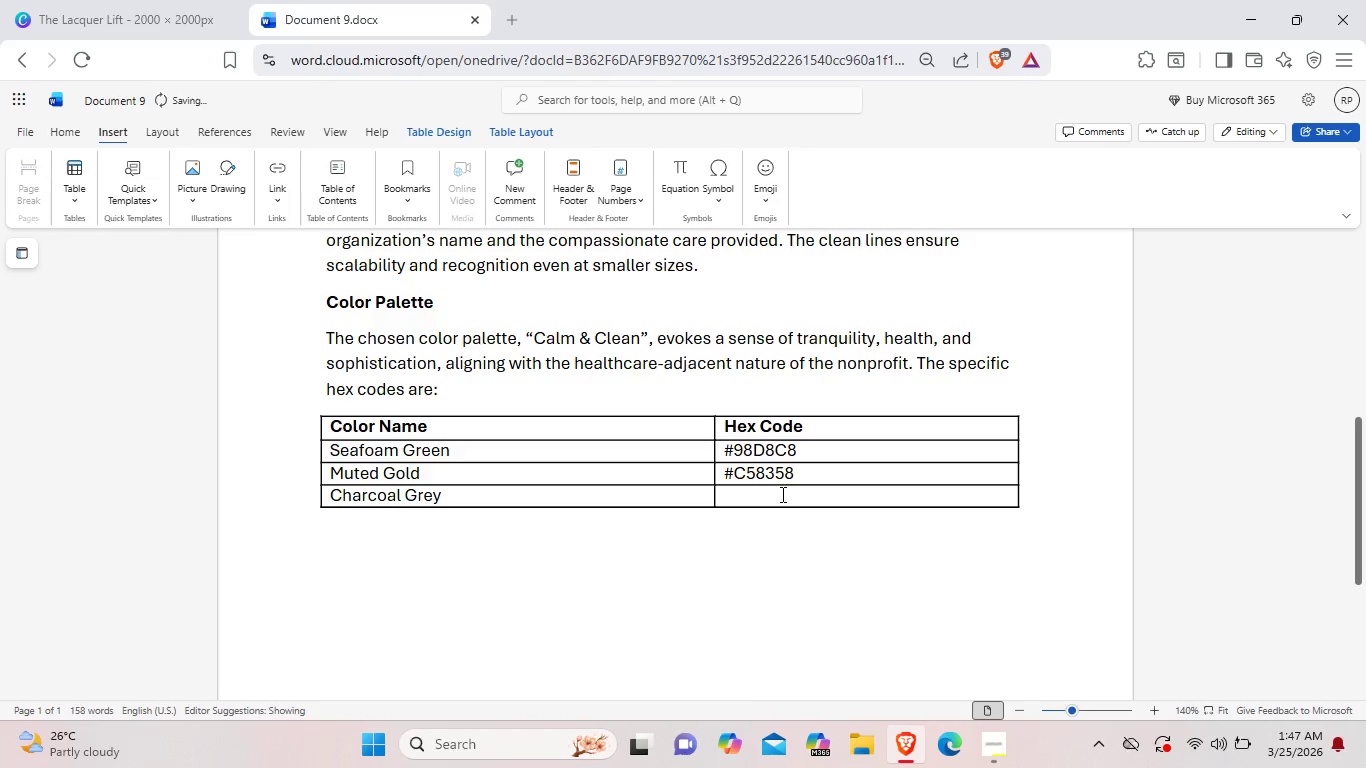 
type(#333333)
 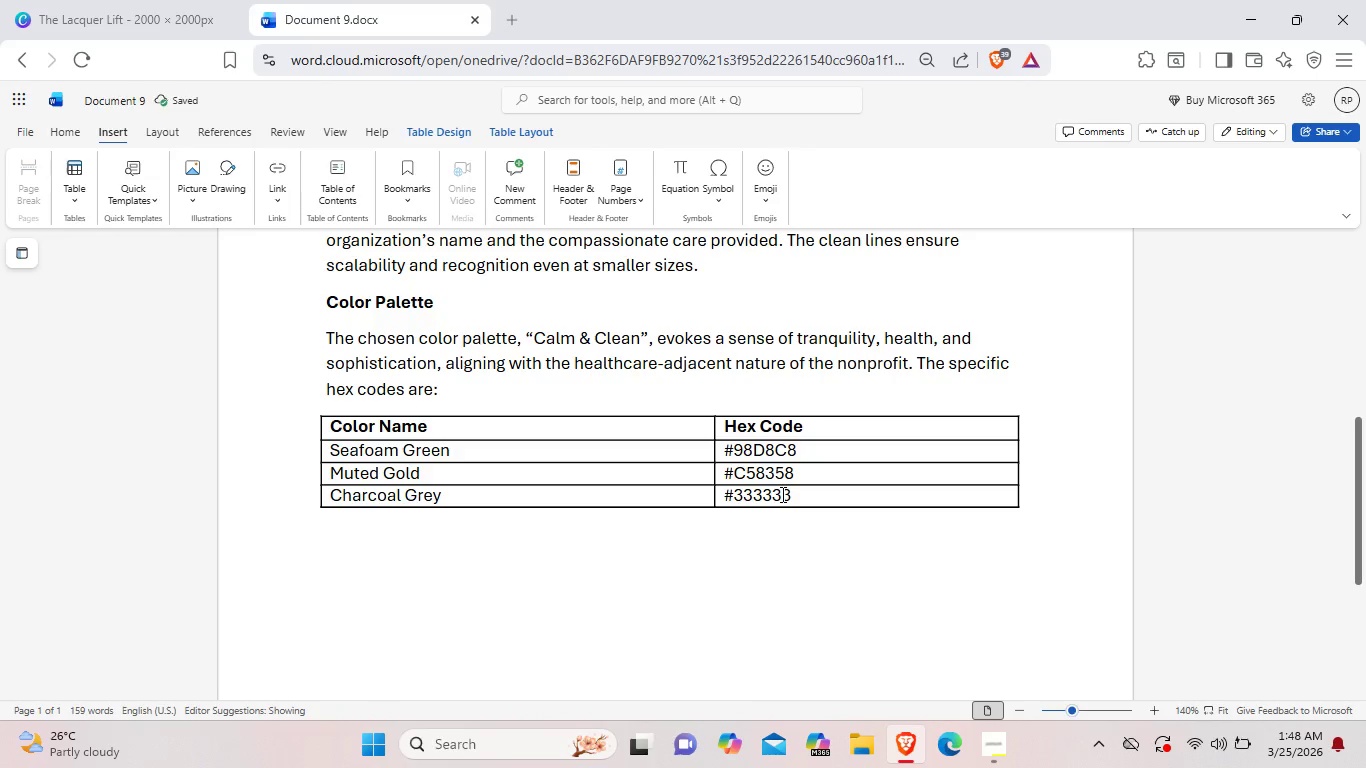 
left_click([766, 584])
 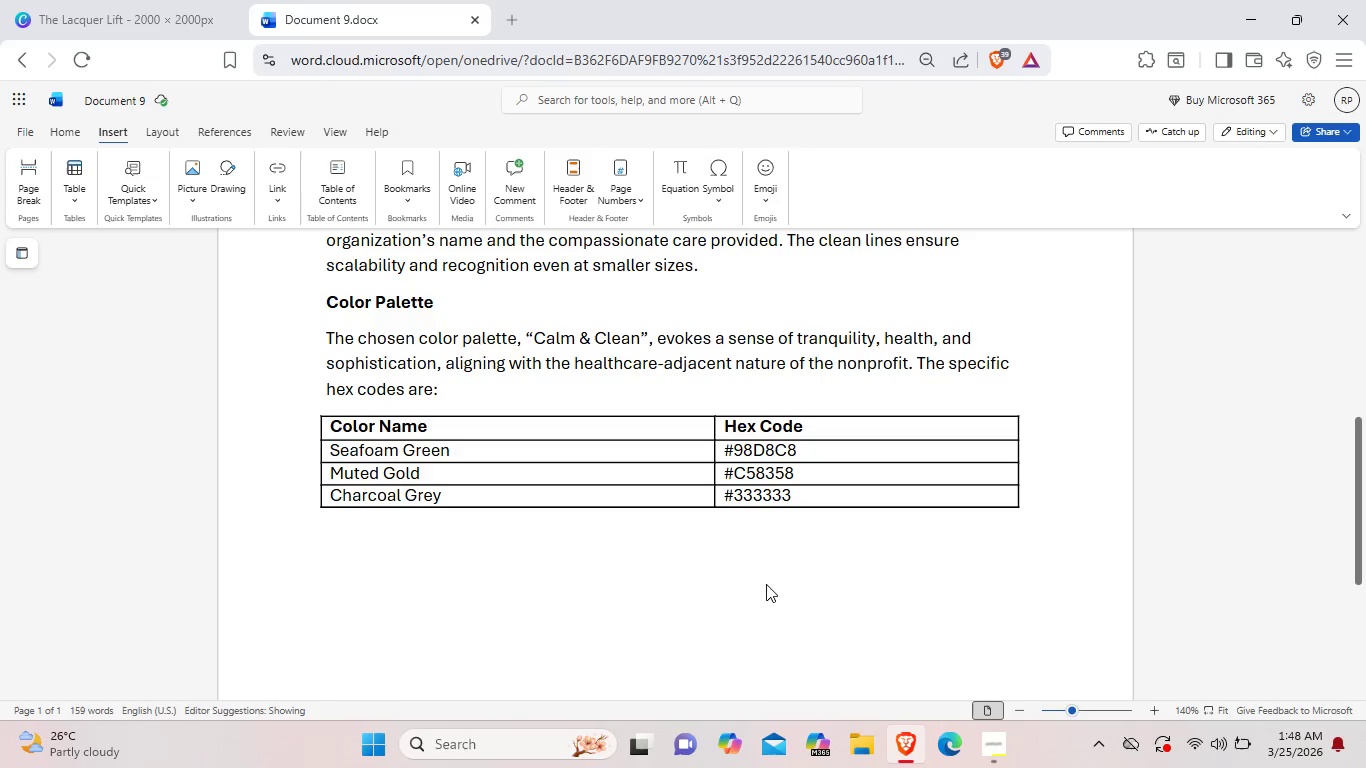 
wait(7.72)
 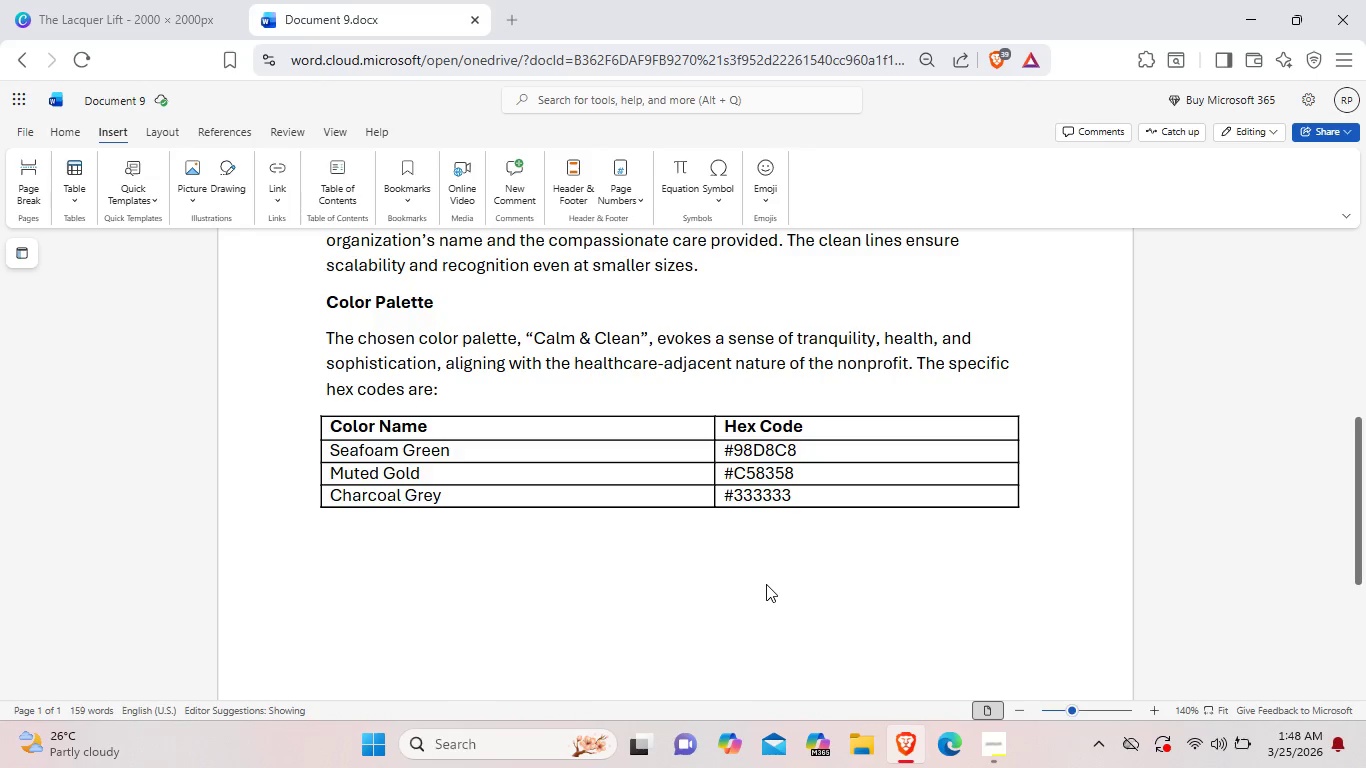 
left_click_drag(start_coordinate=[607, 435], to_coordinate=[609, 443])
 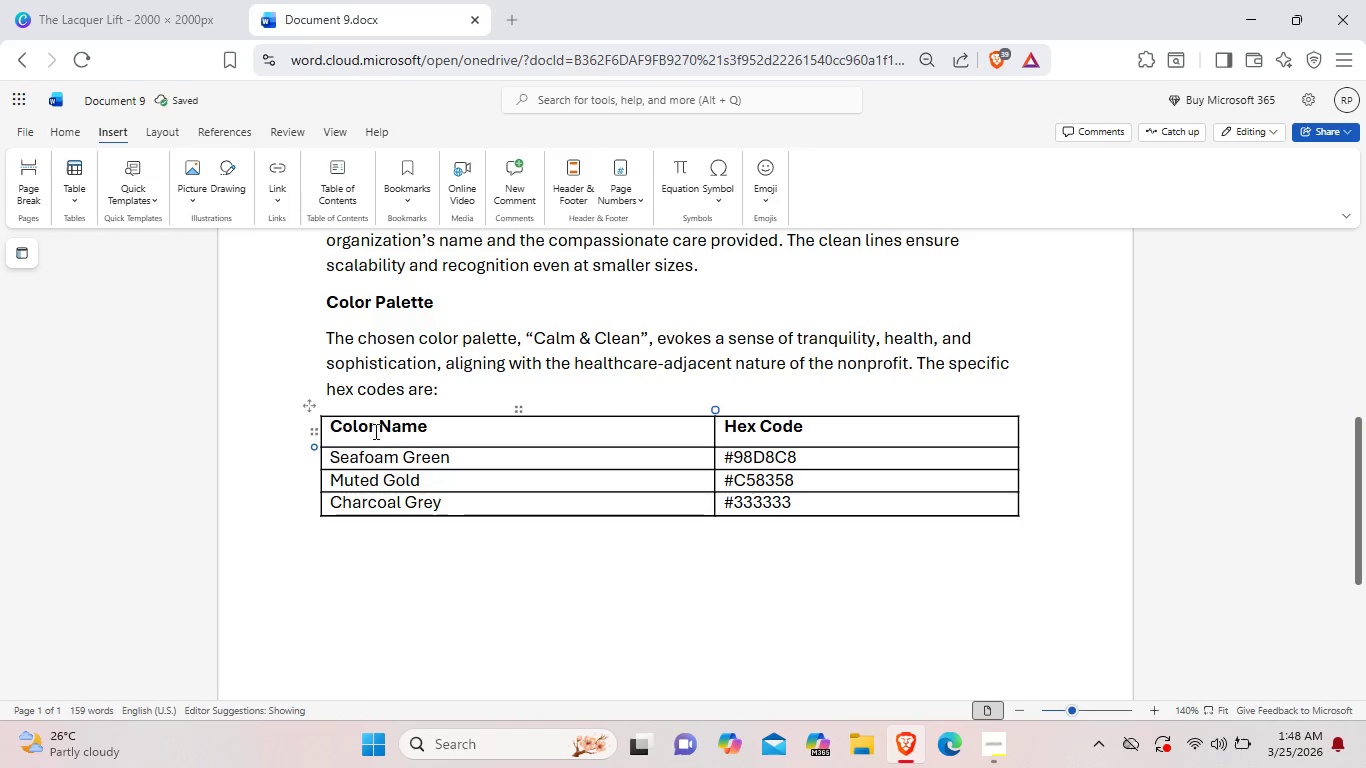 
left_click([374, 431])
 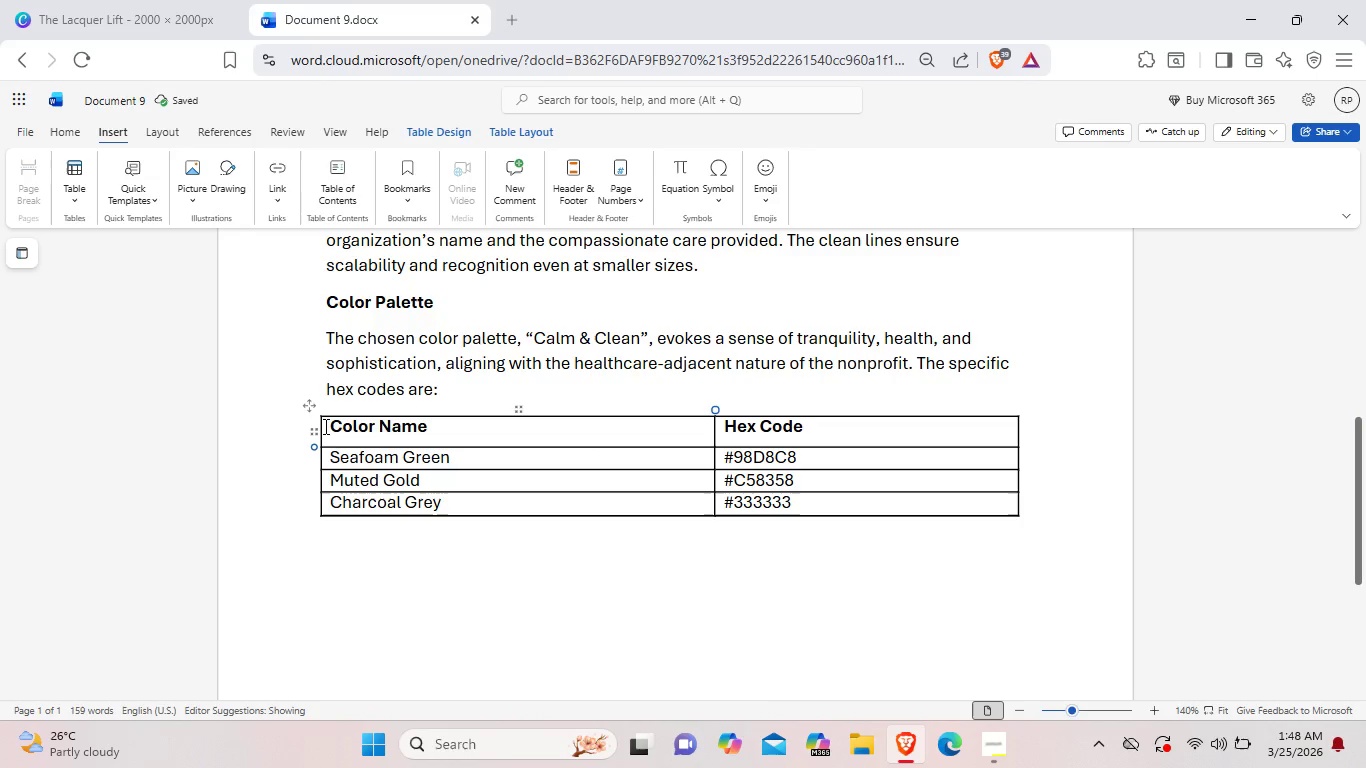 
left_click_drag(start_coordinate=[324, 426], to_coordinate=[895, 440])
 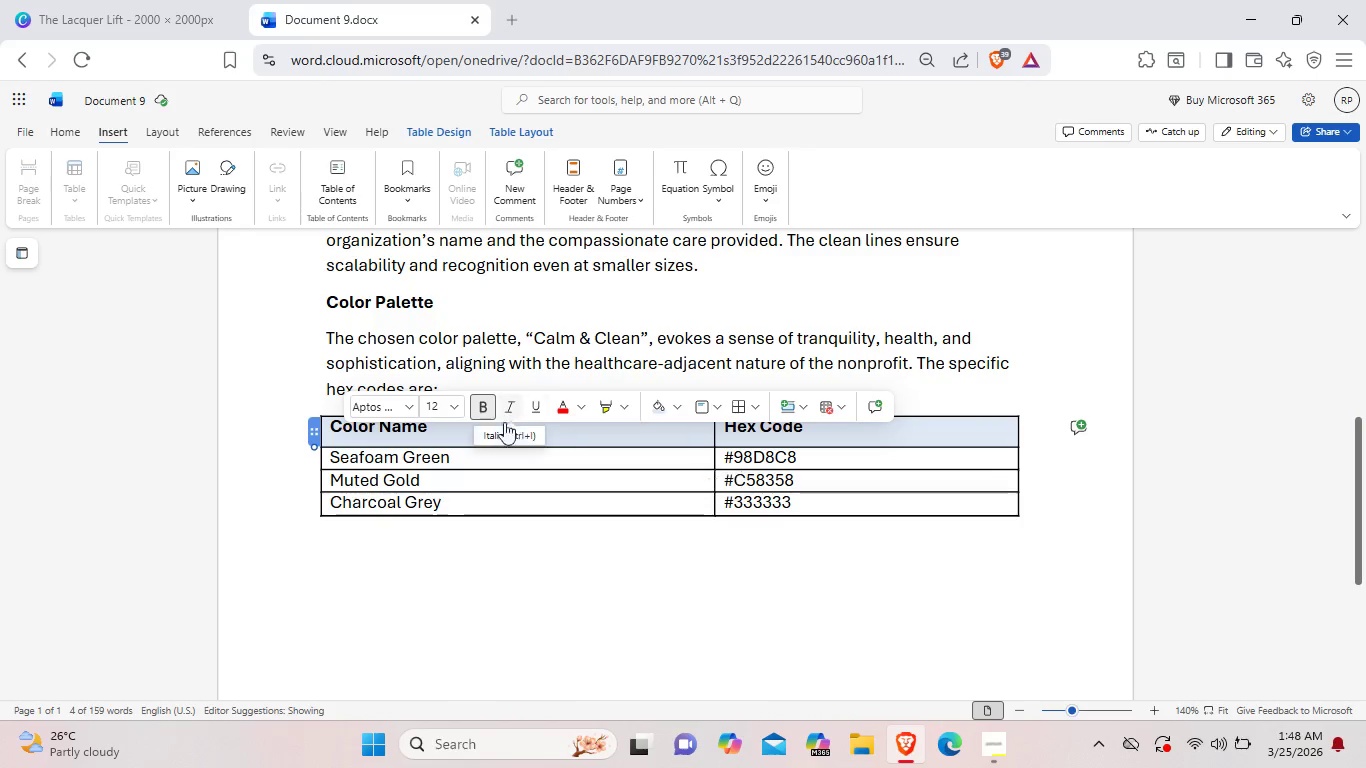 
left_click([497, 432])
 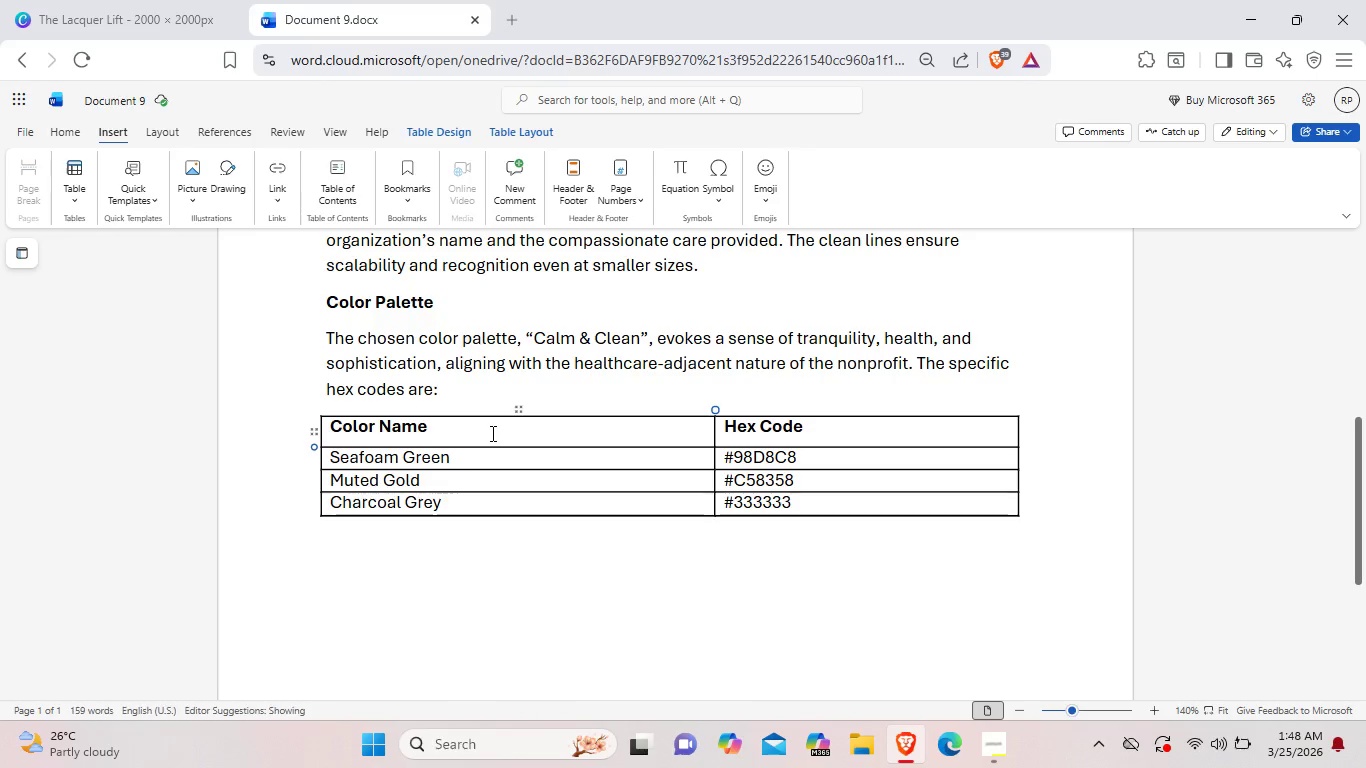 
key(Enter)
 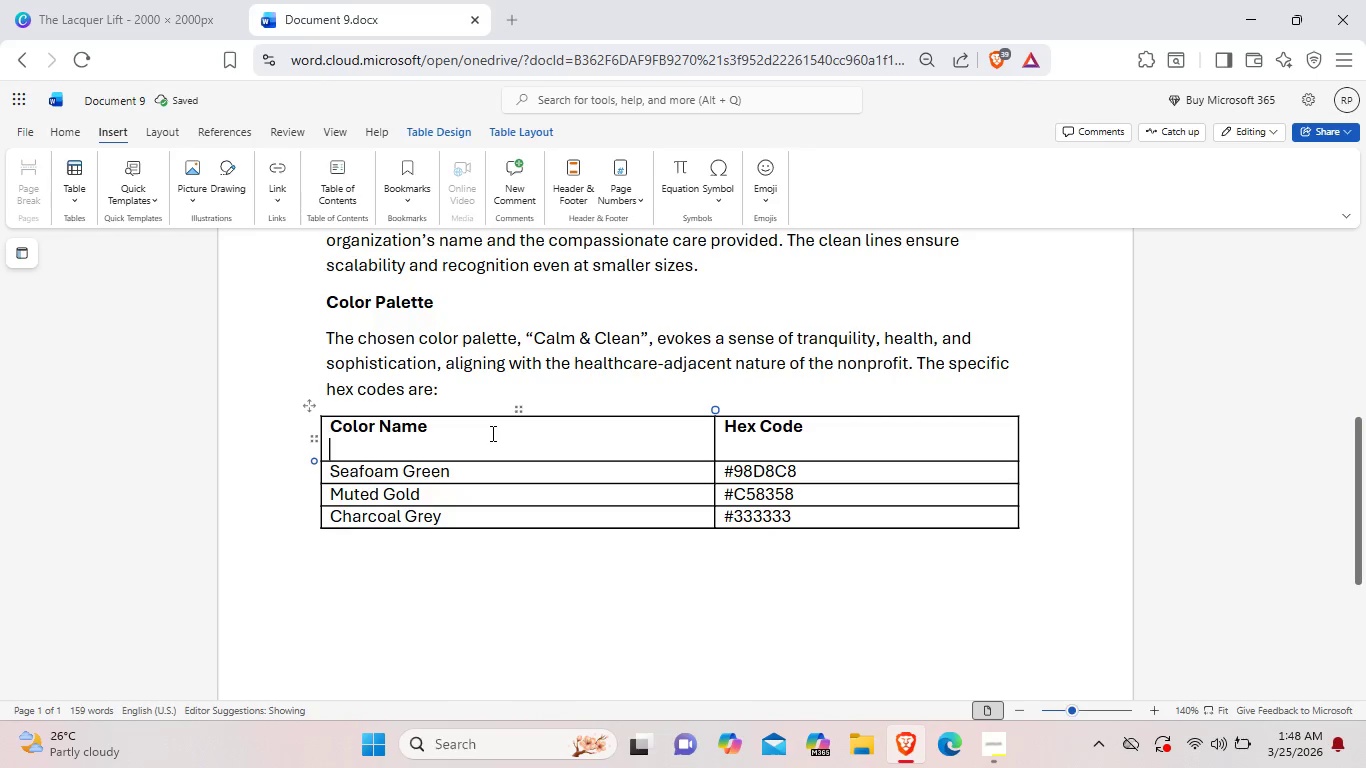 
key(Backspace)
 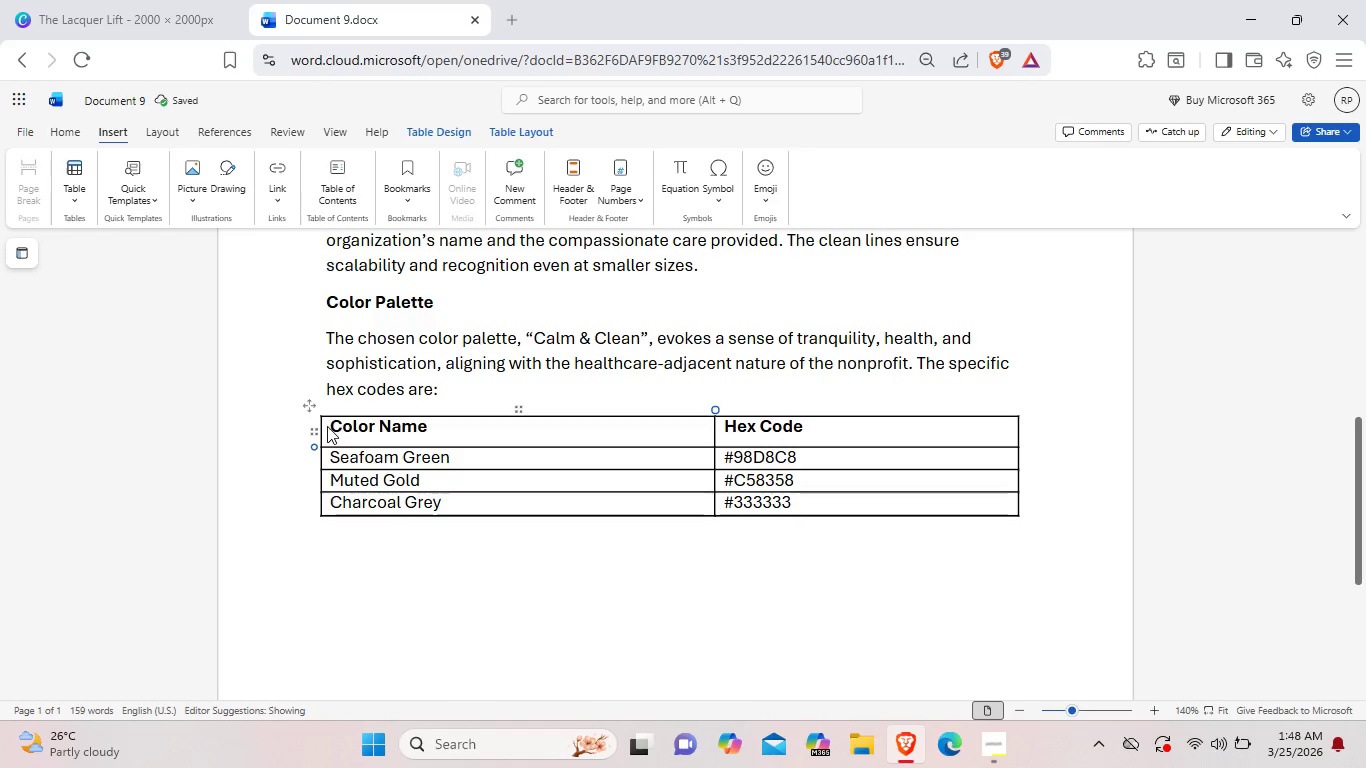 
left_click([331, 426])
 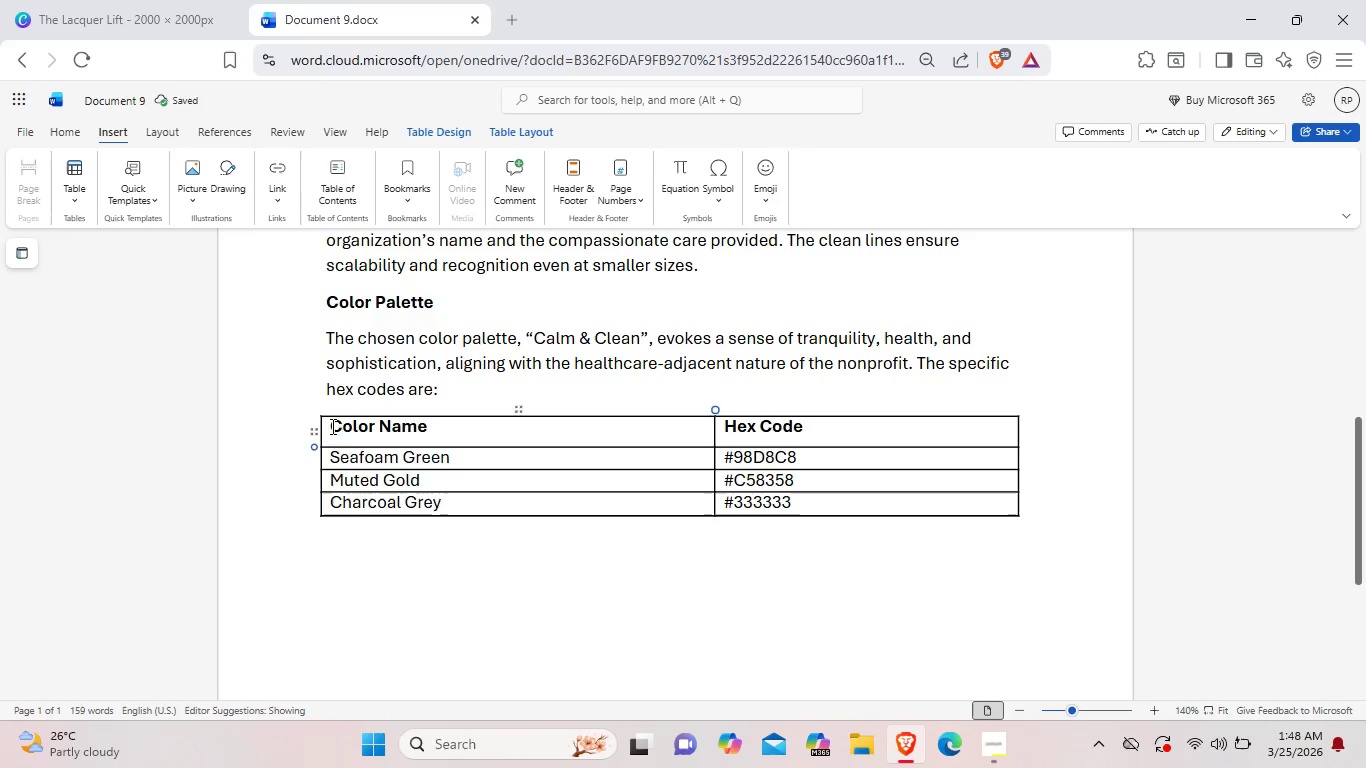 
key(Enter)
 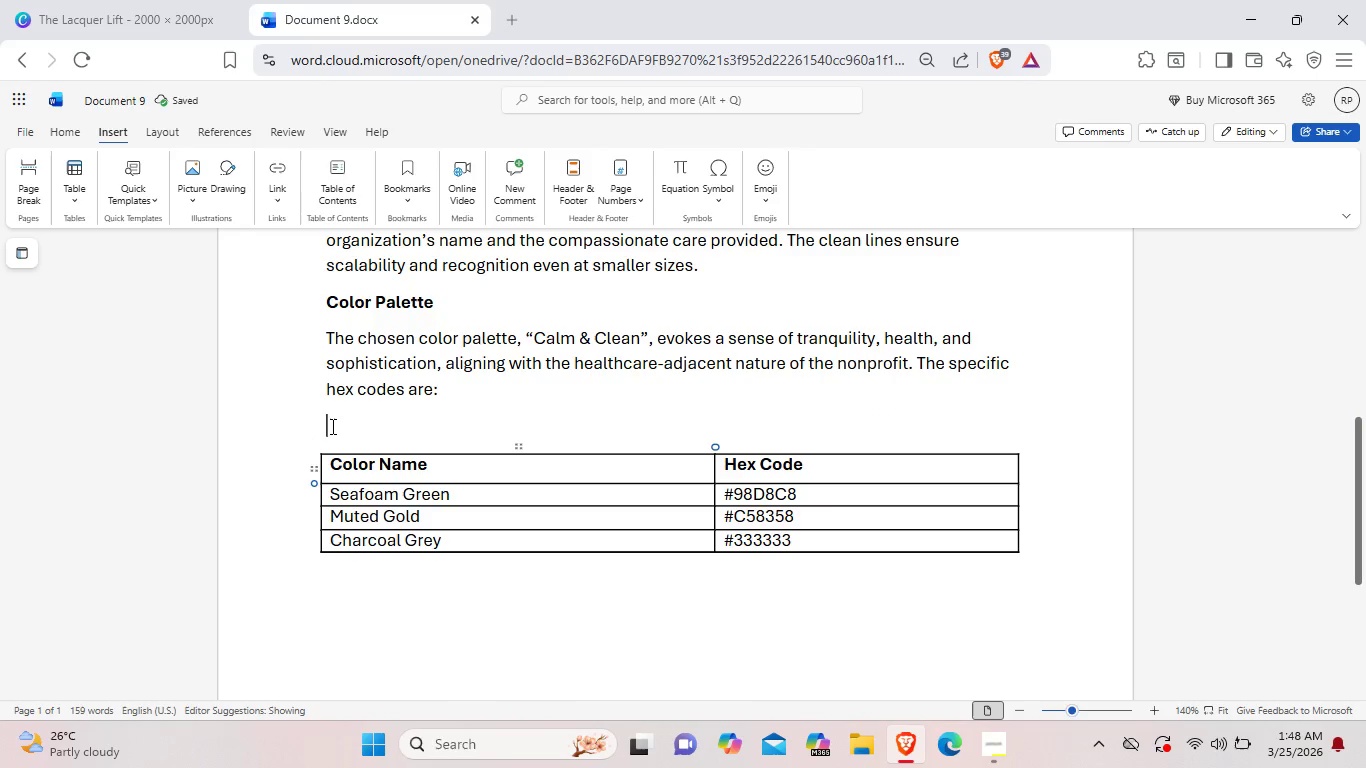 
key(Backspace)
 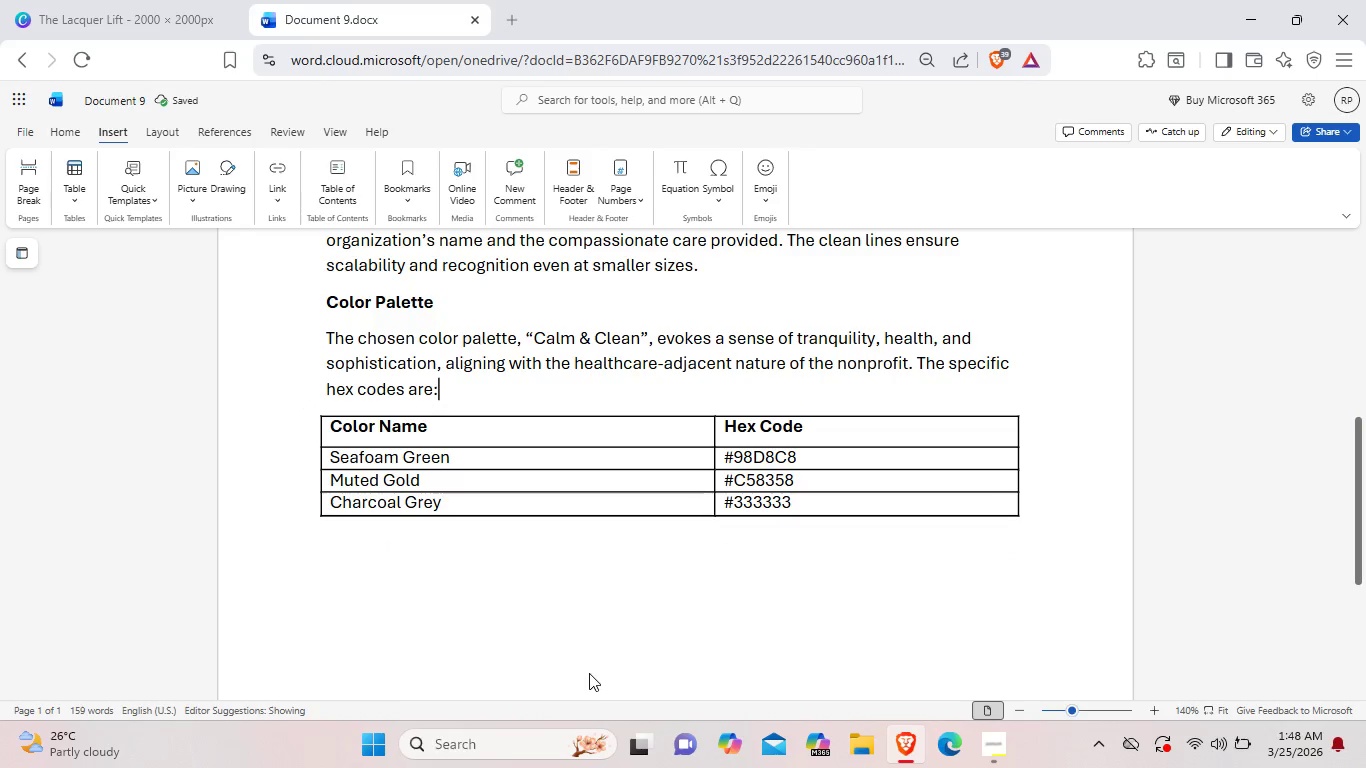 
left_click([591, 636])
 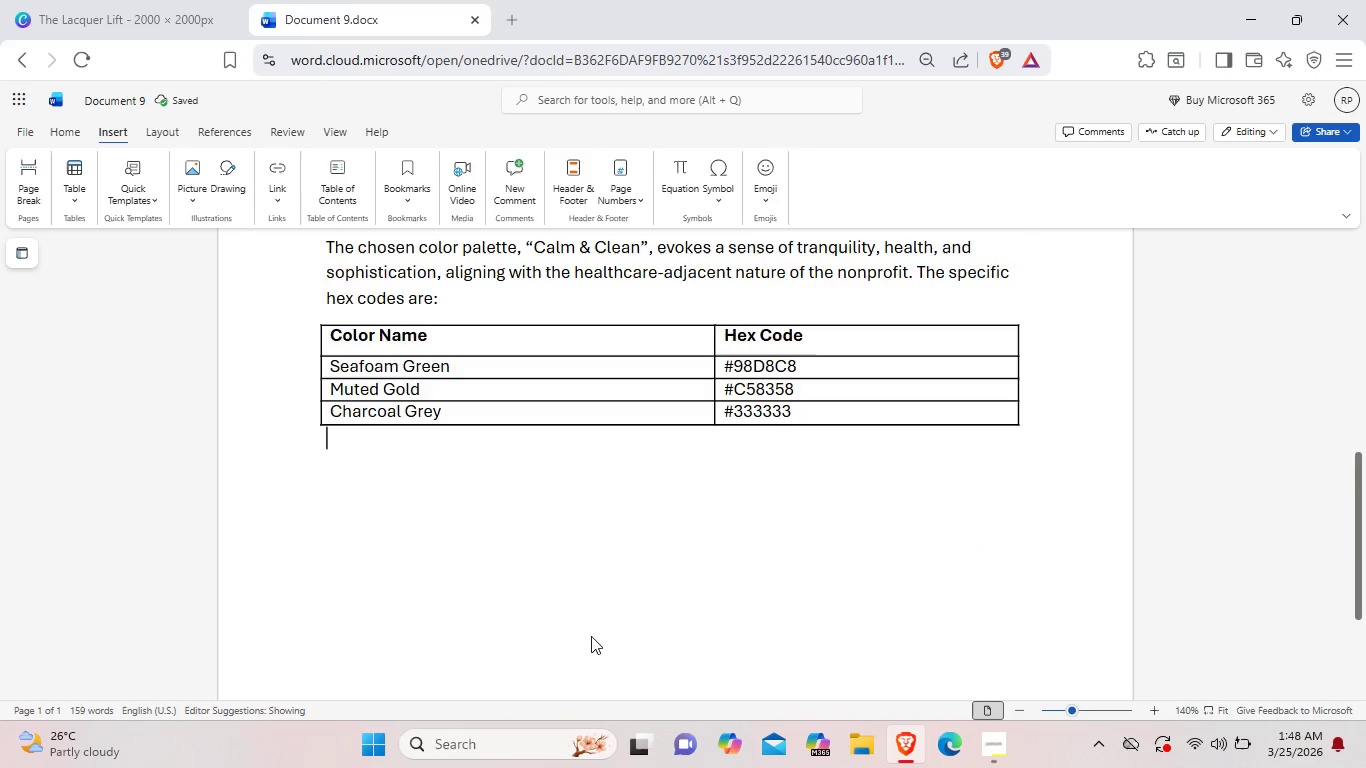 
scroll: coordinate [591, 636], scroll_direction: down, amount: 2.0
 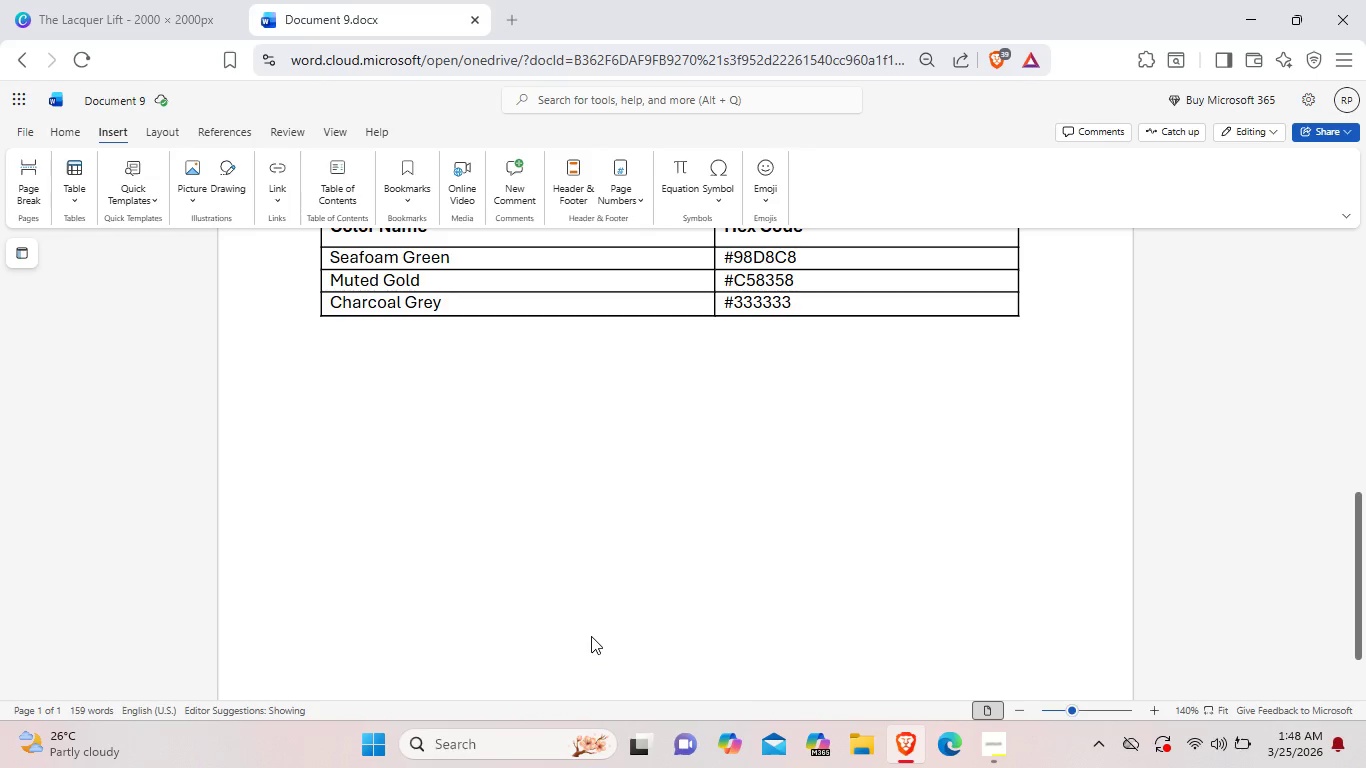 
wait(5.51)
 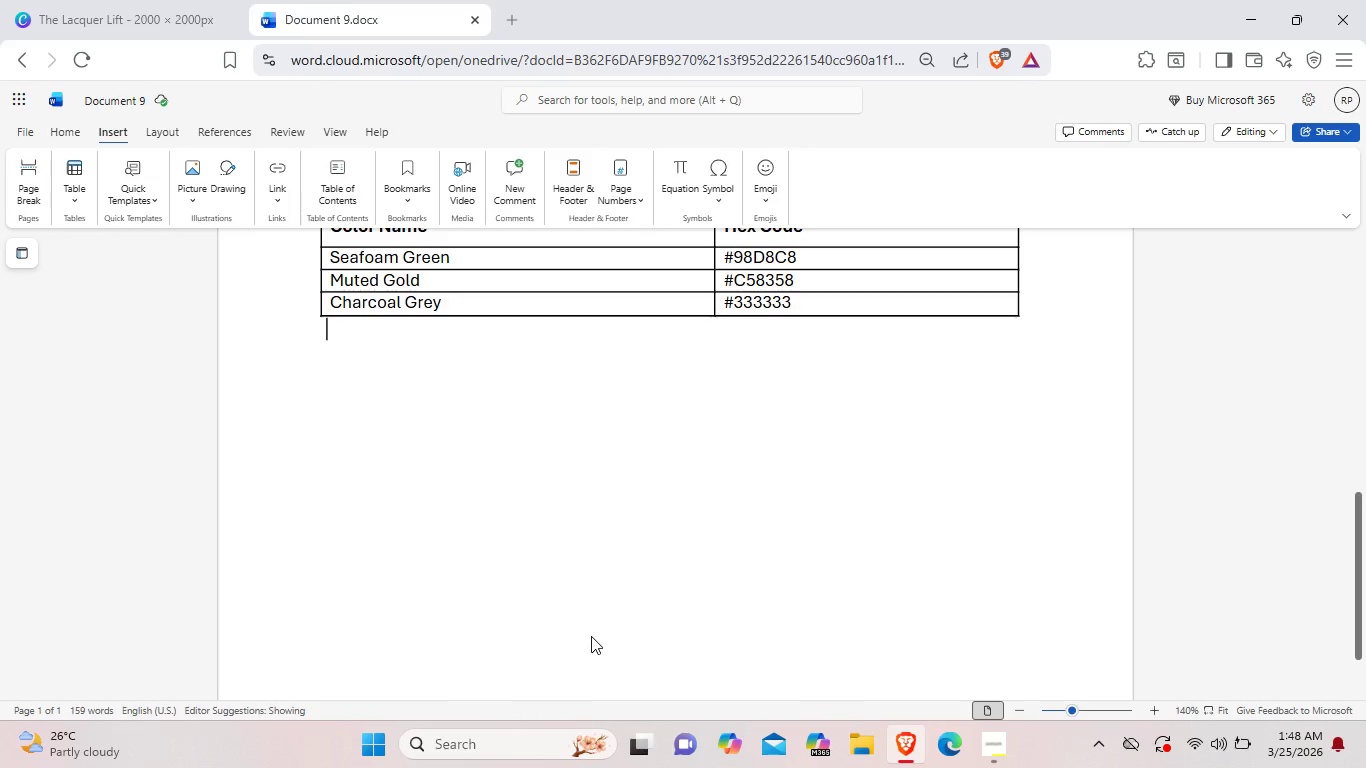 
scroll: coordinate [1023, 352], scroll_direction: up, amount: 1.0
 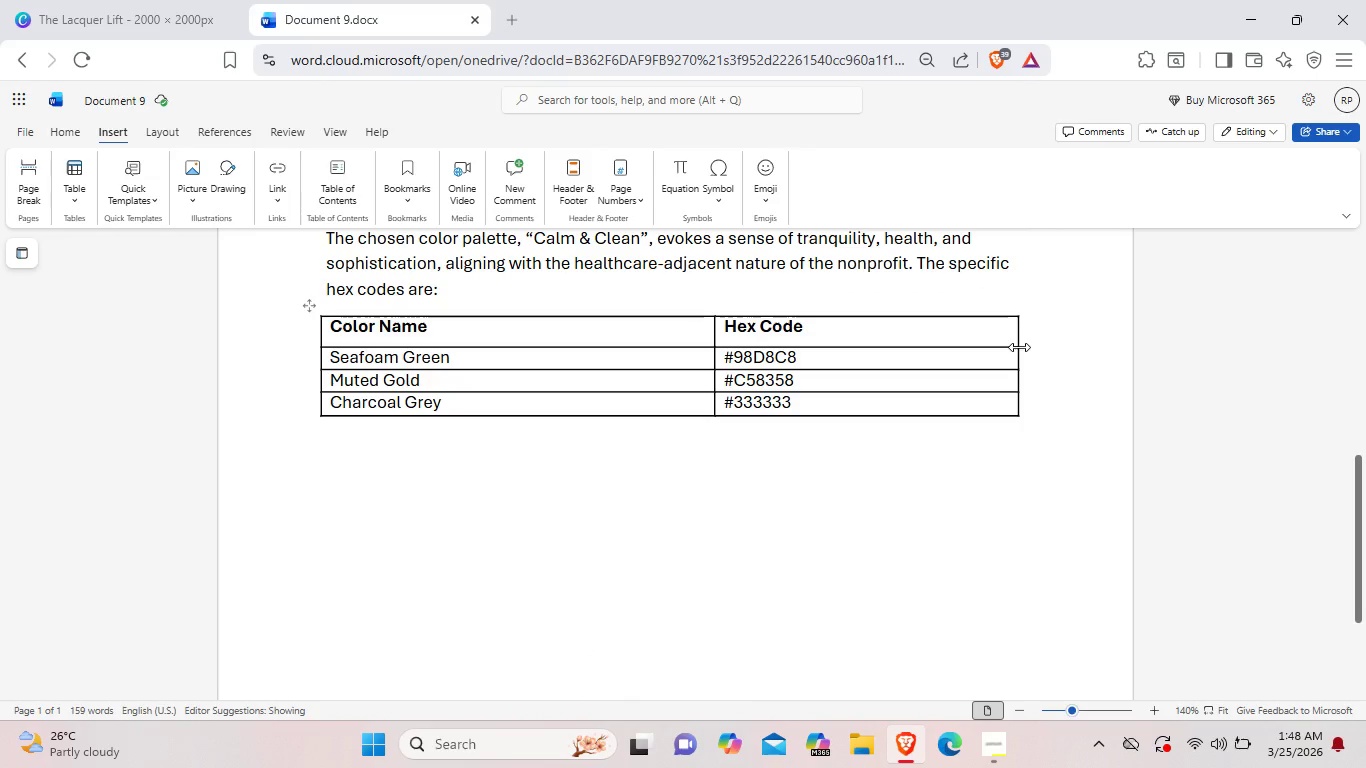 
left_click_drag(start_coordinate=[1019, 347], to_coordinate=[1029, 347])
 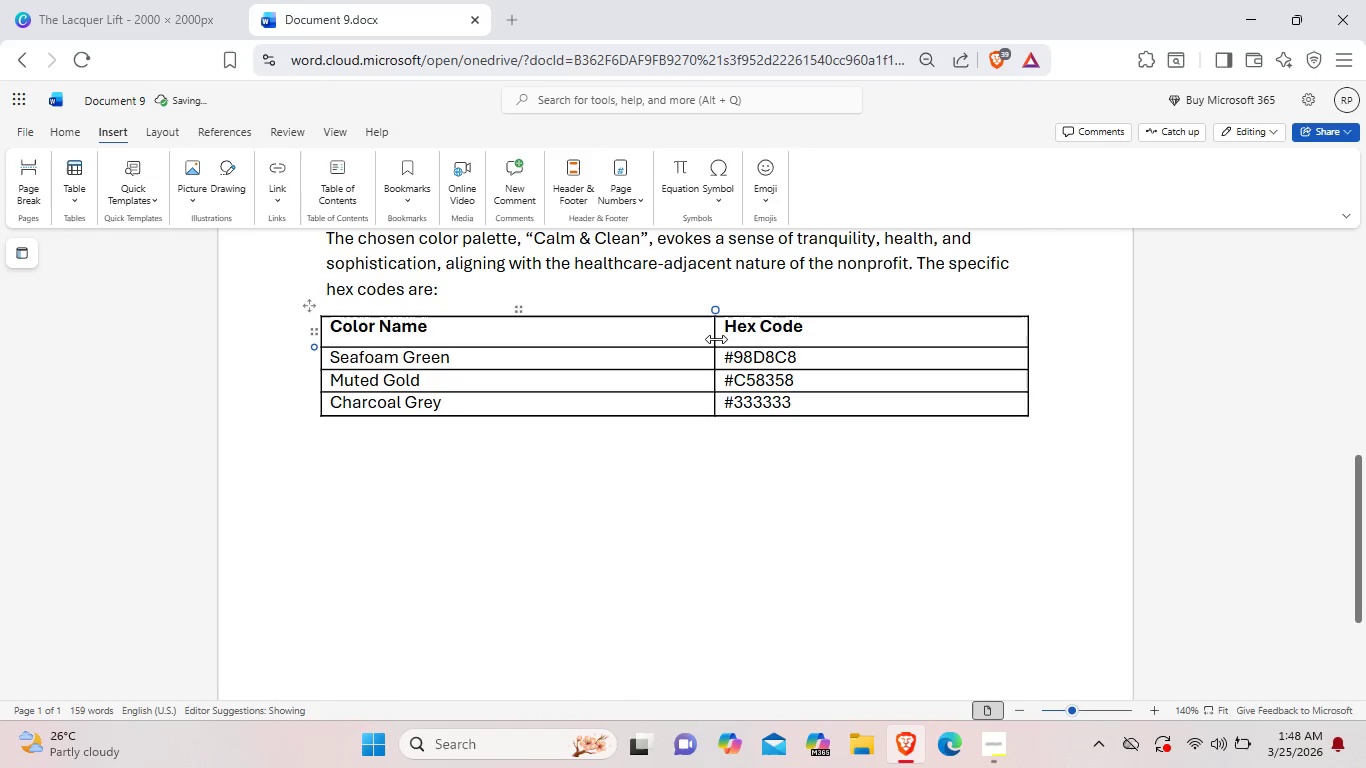 
left_click_drag(start_coordinate=[716, 339], to_coordinate=[738, 339])
 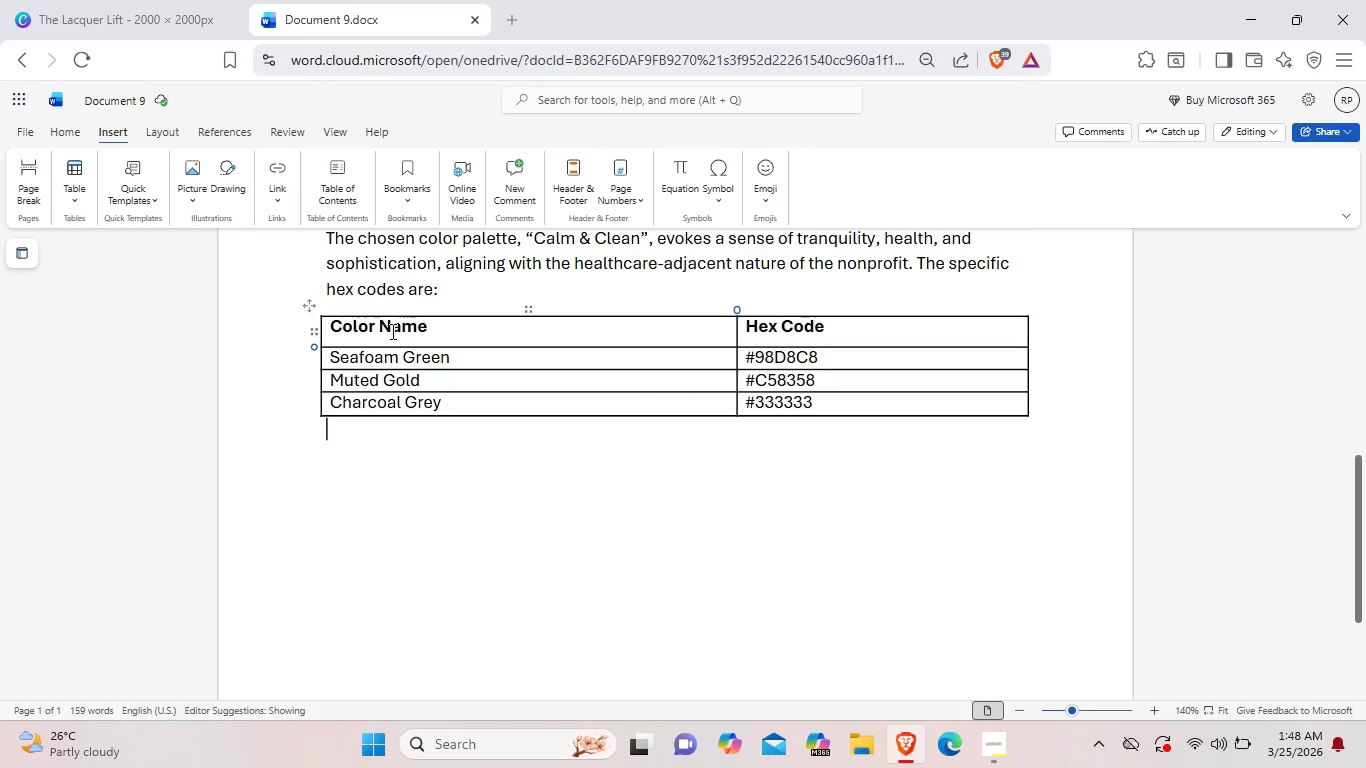 
wait(6.19)
 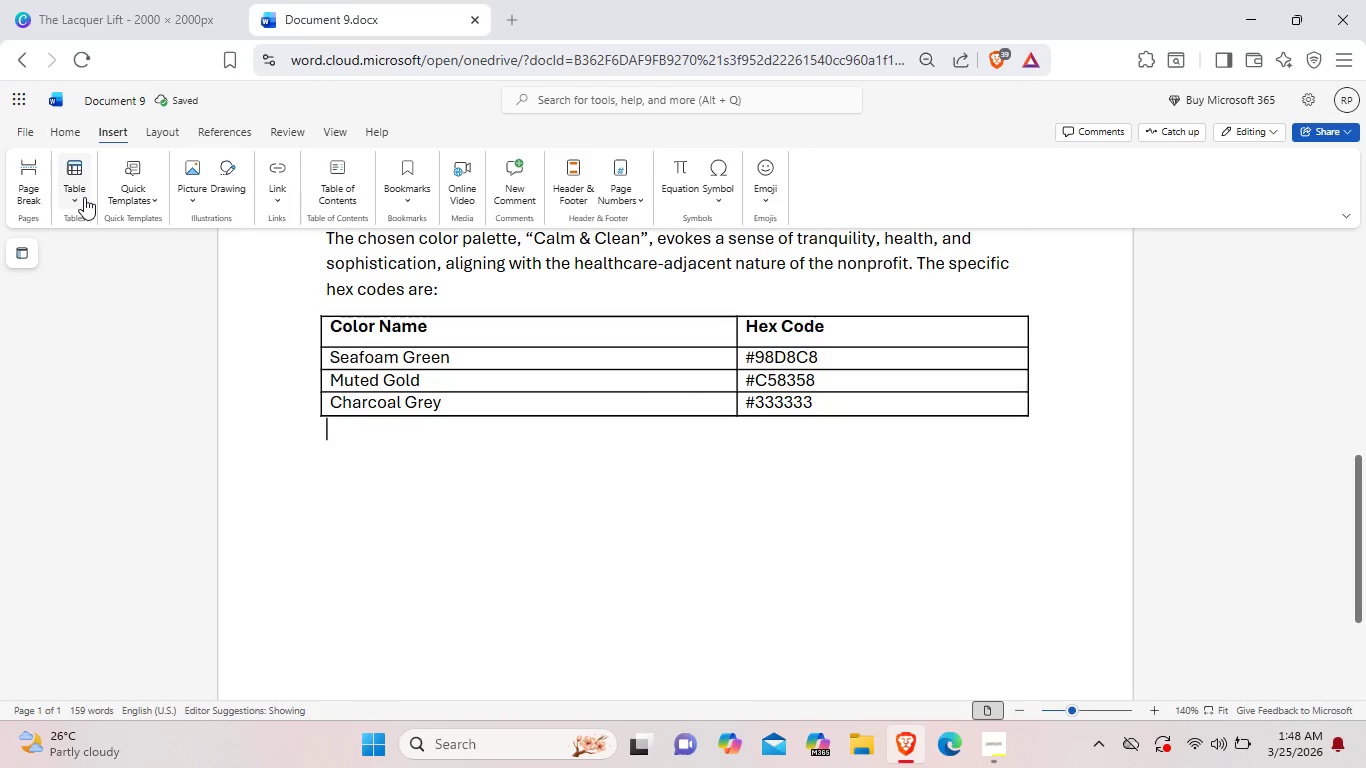 
left_click([192, 190])
 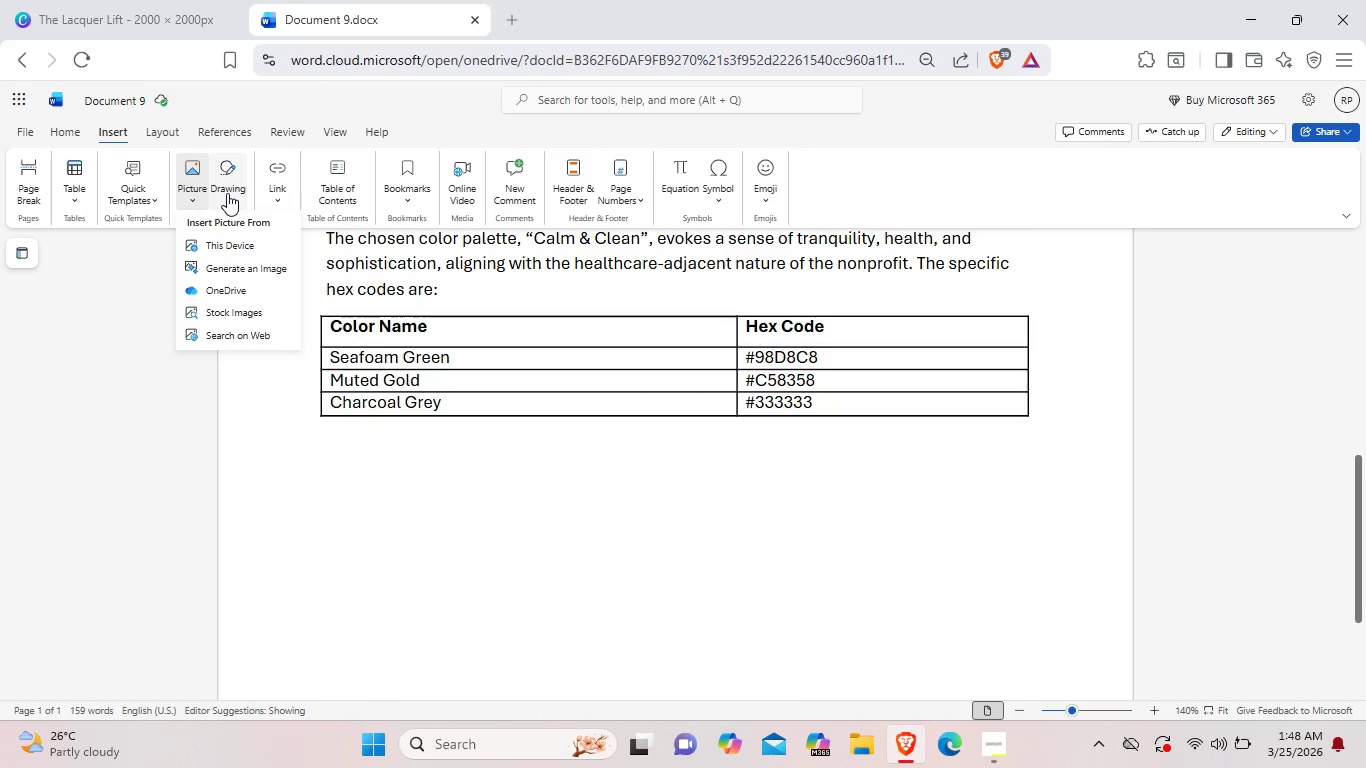 
left_click([227, 193])
 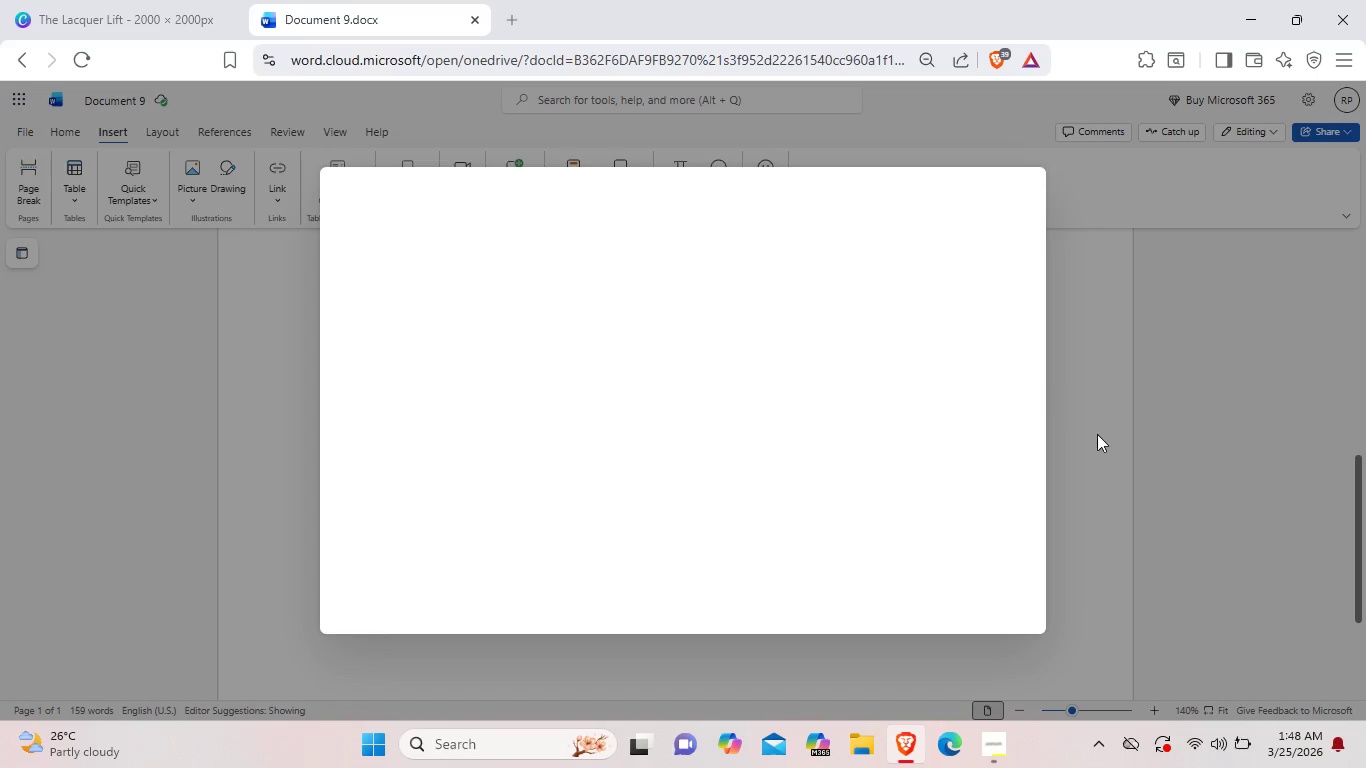 
left_click([1098, 435])
 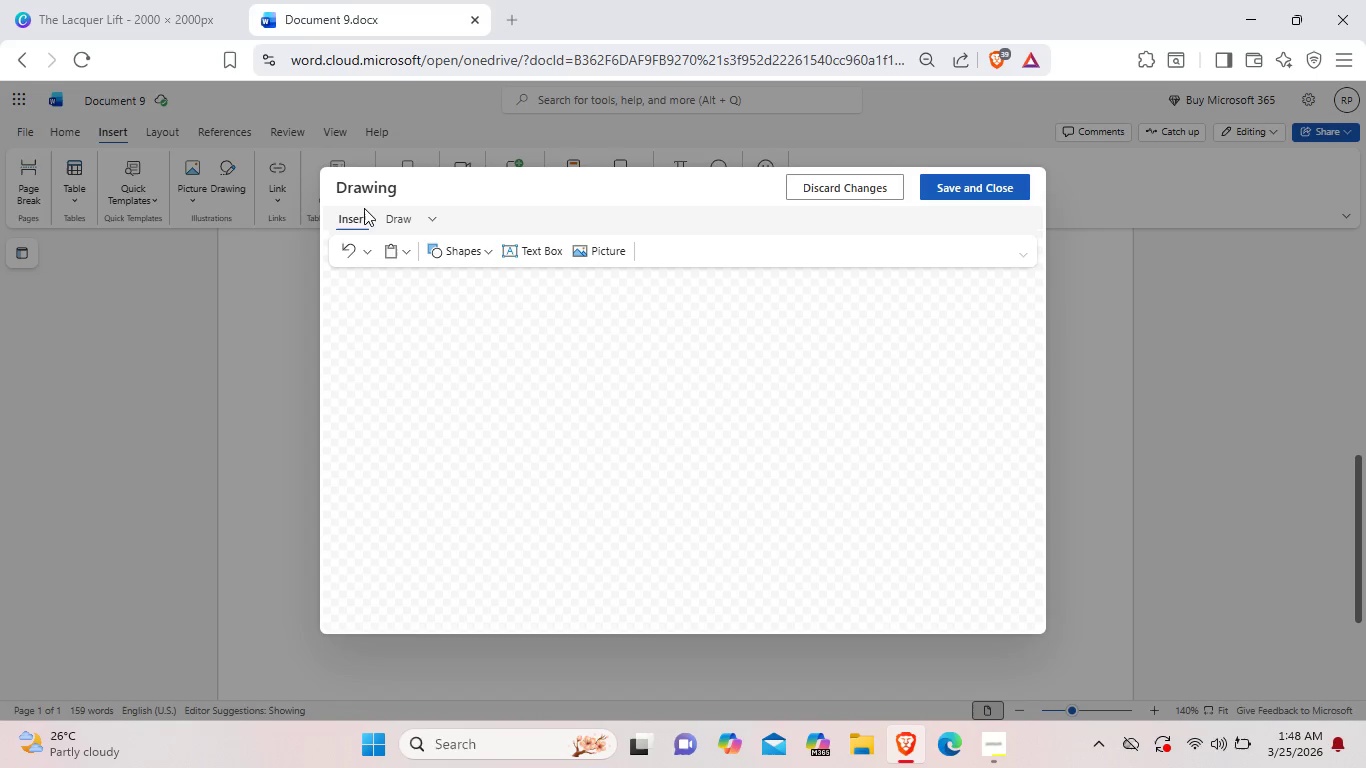 
left_click([823, 183])
 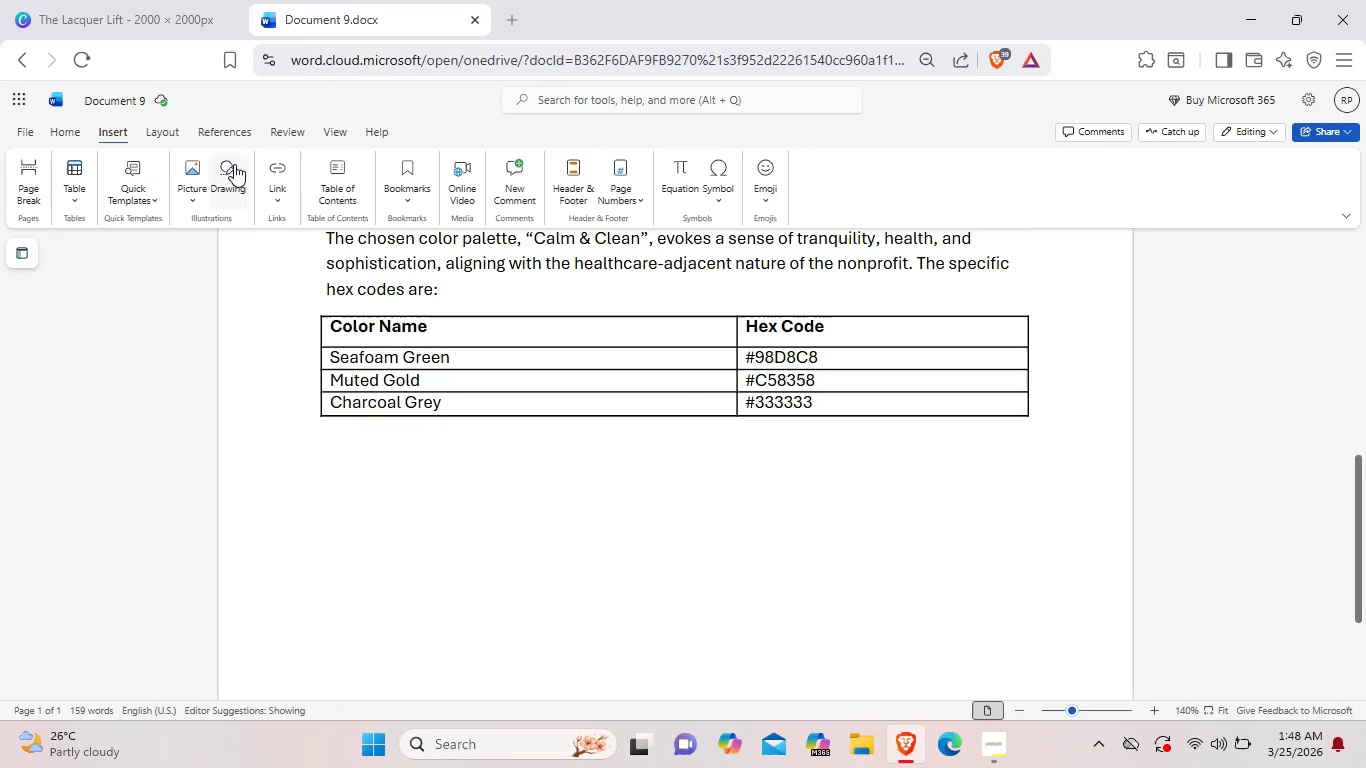 
wait(5.27)
 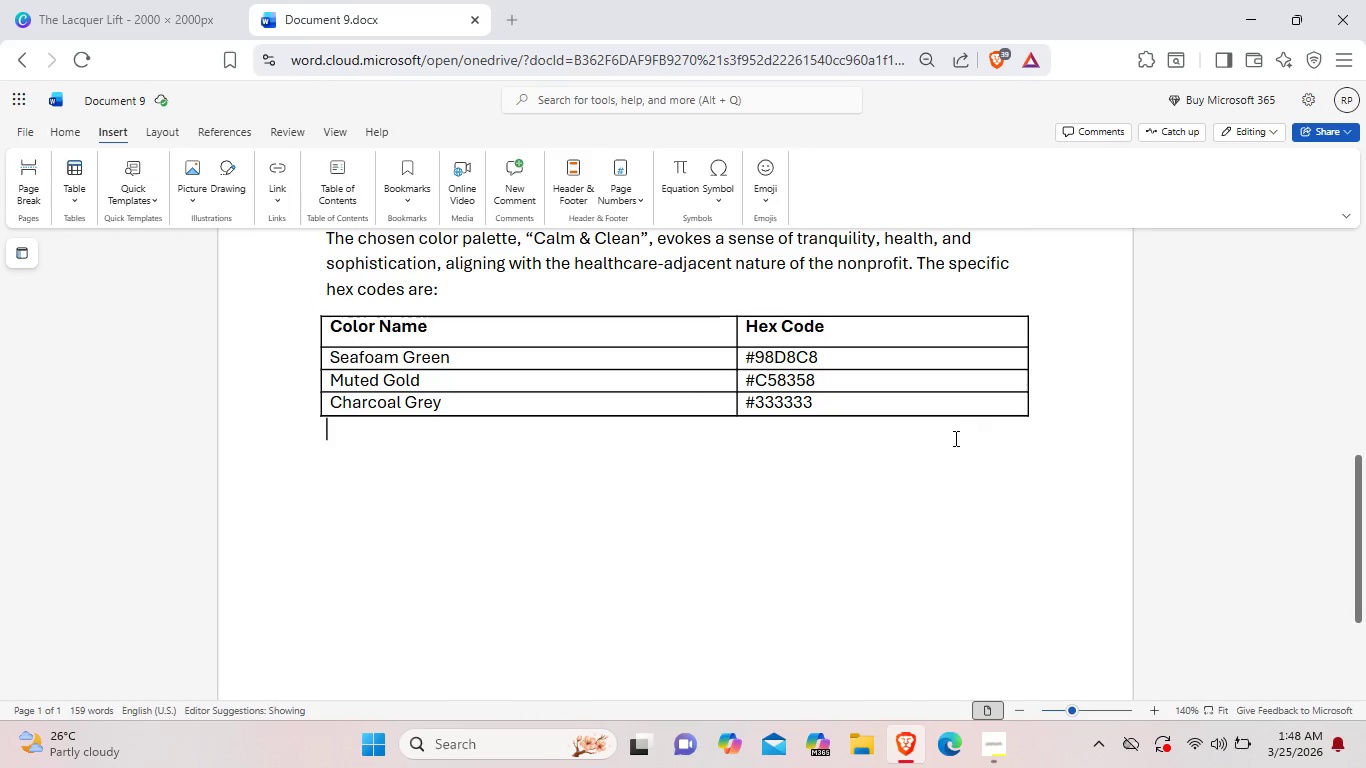 
left_click([171, 129])
 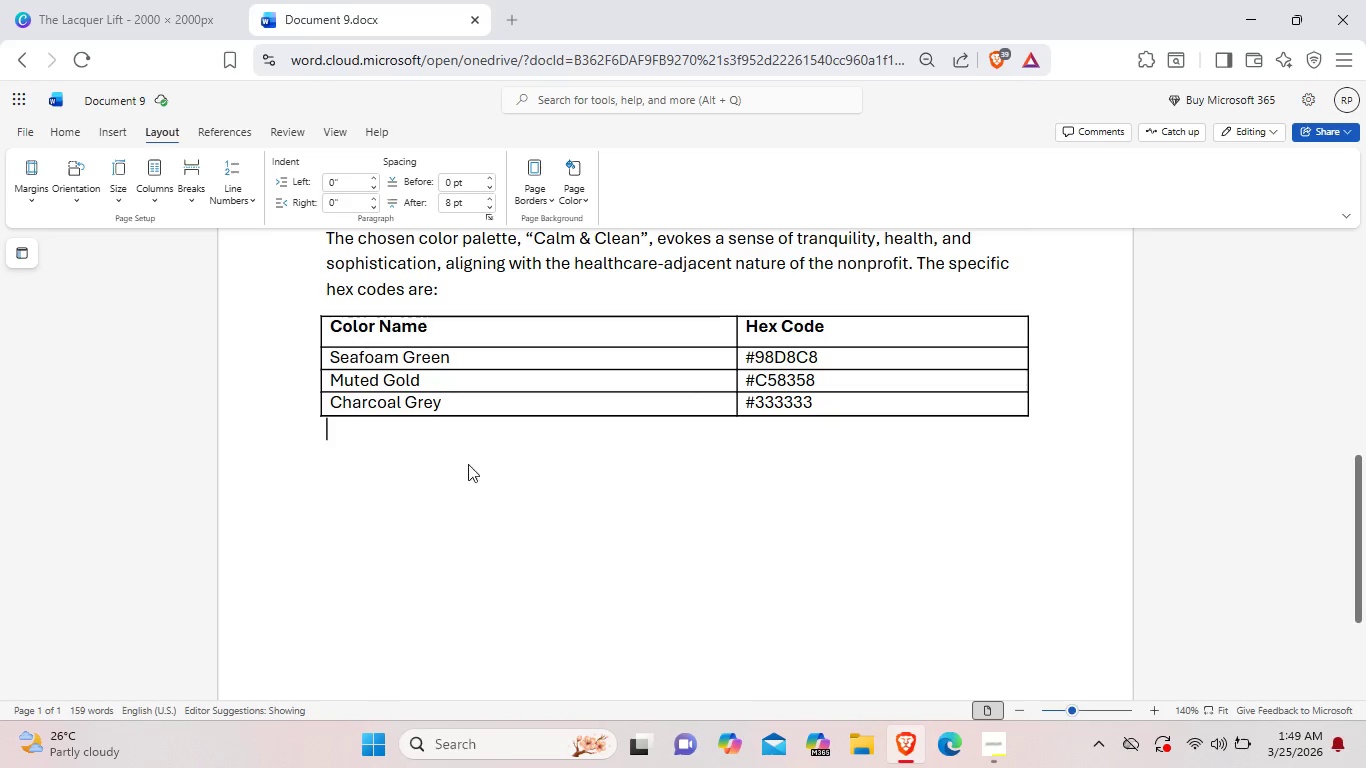 
wait(12.58)
 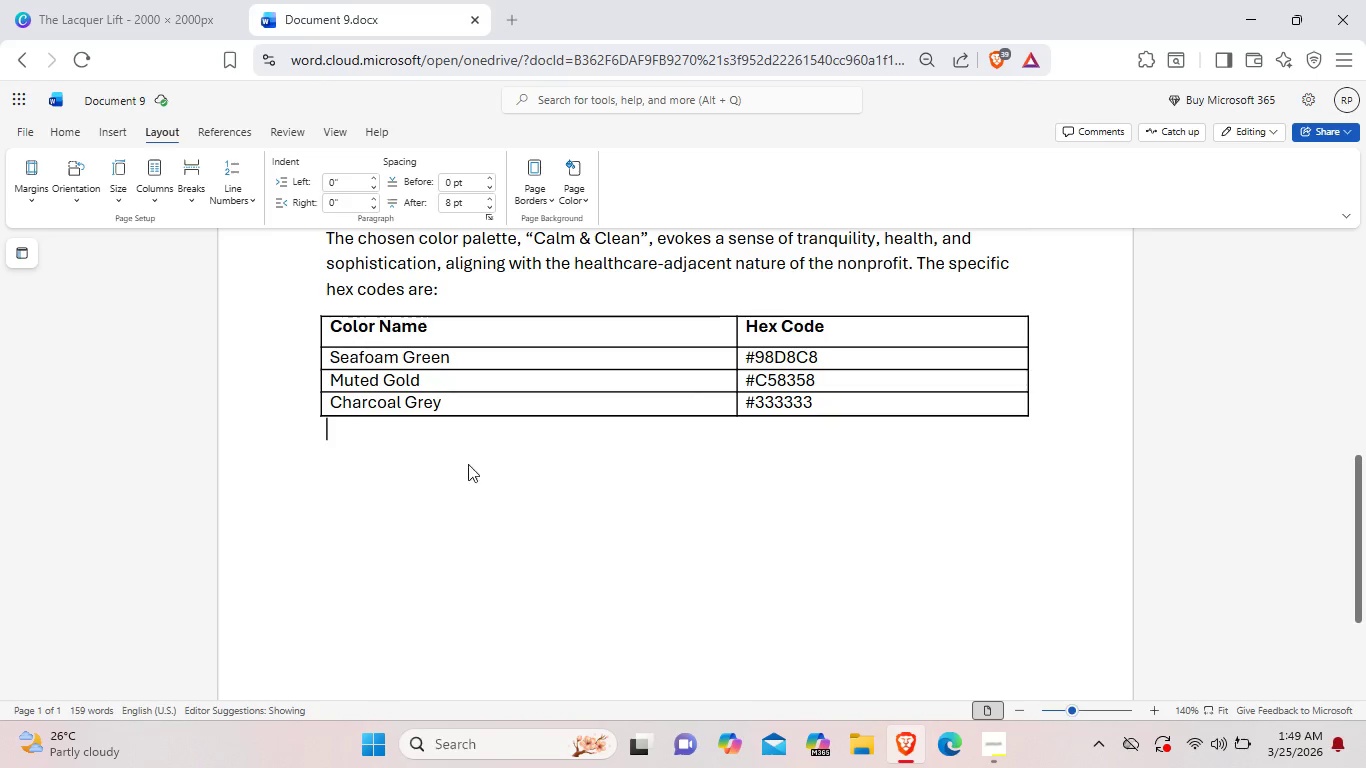 
left_click_drag(start_coordinate=[534, 369], to_coordinate=[536, 378])
 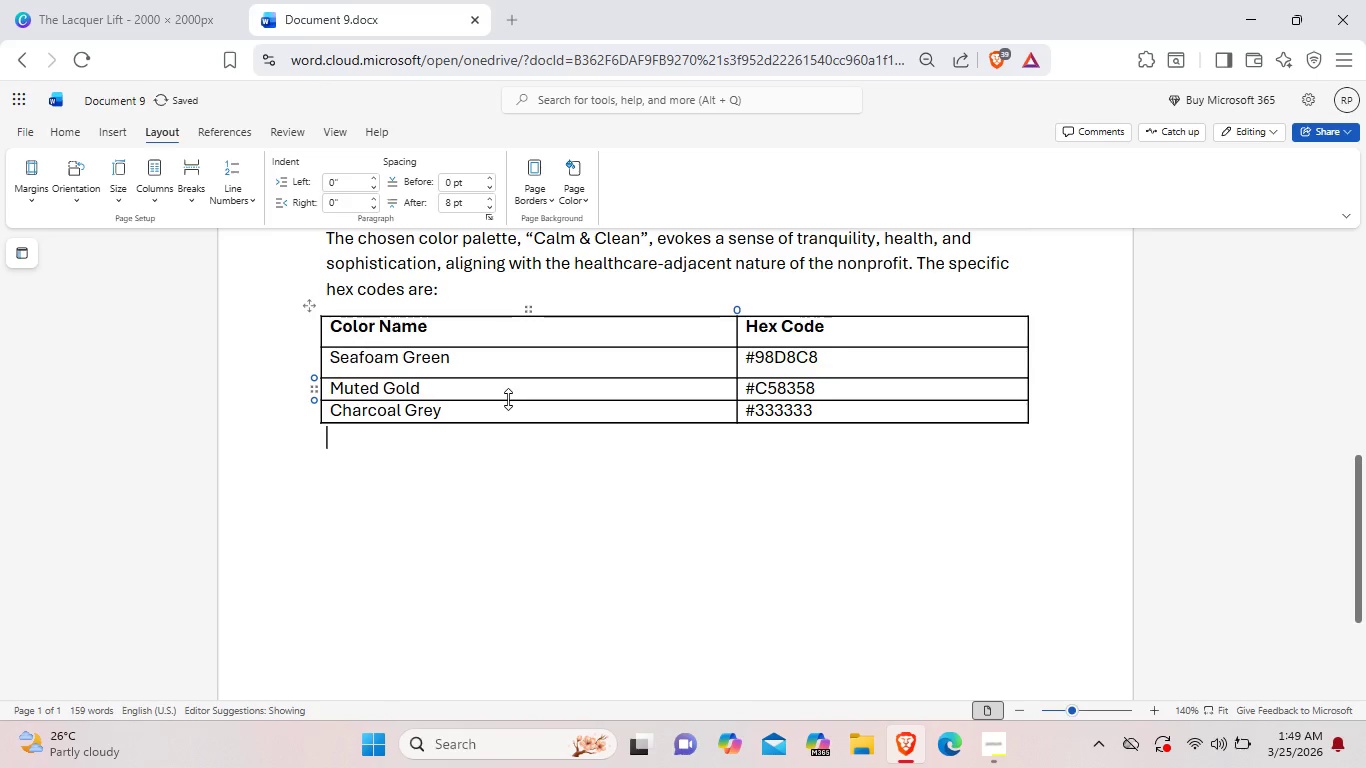 
left_click_drag(start_coordinate=[508, 399], to_coordinate=[508, 409])
 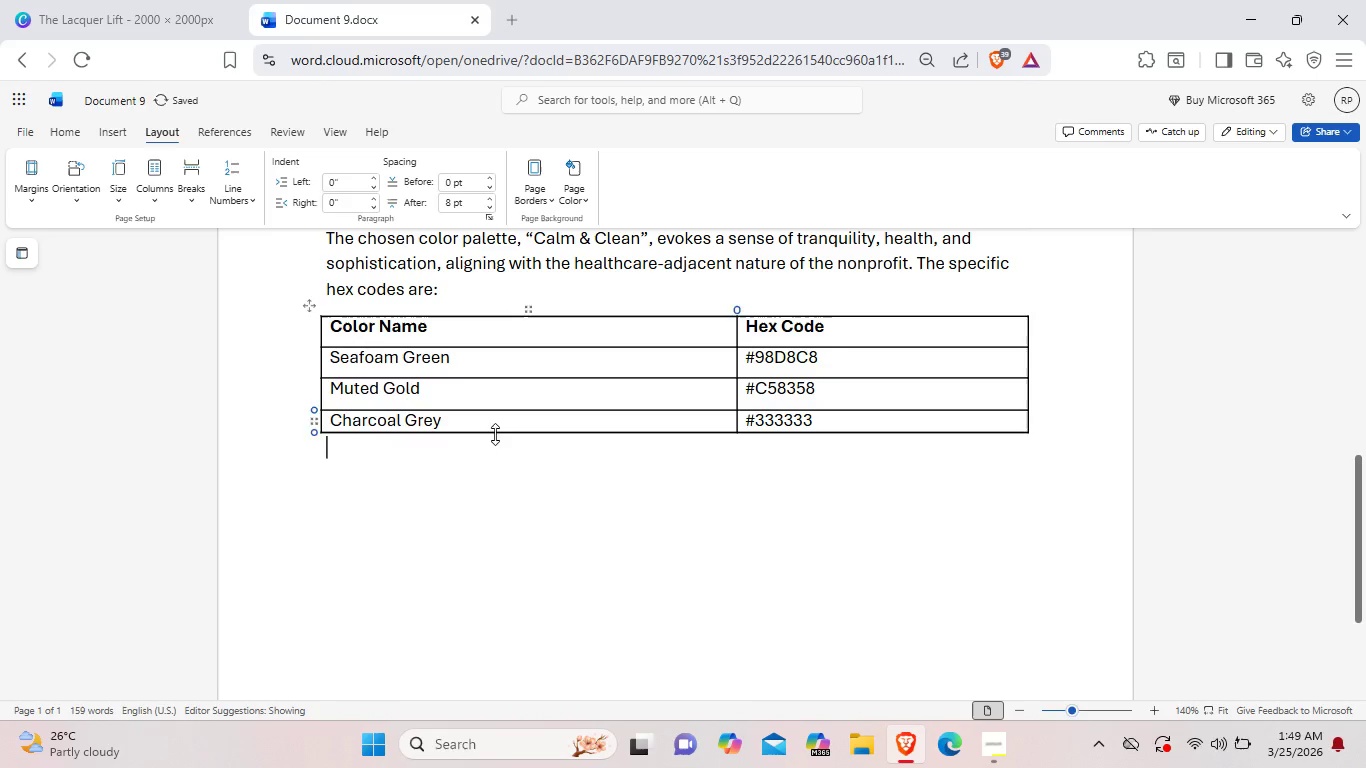 
left_click_drag(start_coordinate=[495, 434], to_coordinate=[494, 443])
 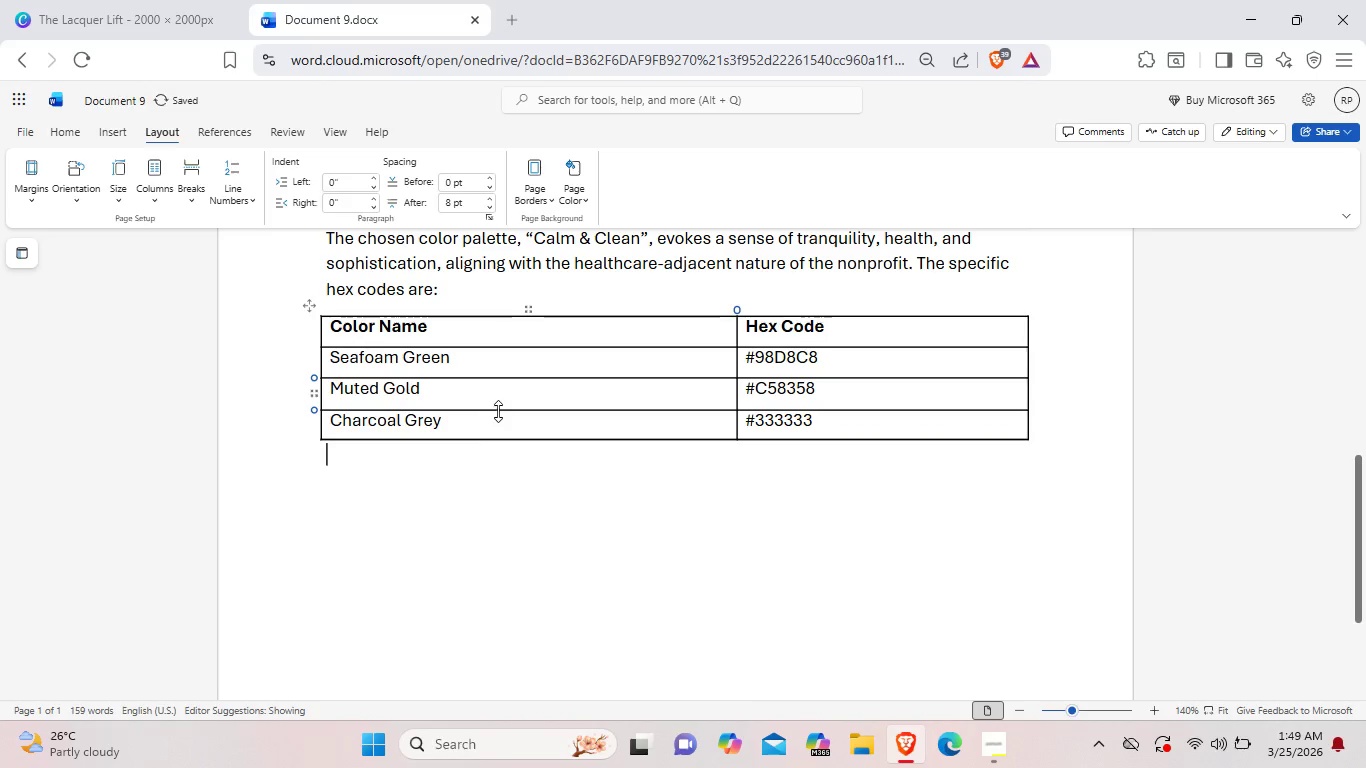 
left_click_drag(start_coordinate=[498, 412], to_coordinate=[499, 405])
 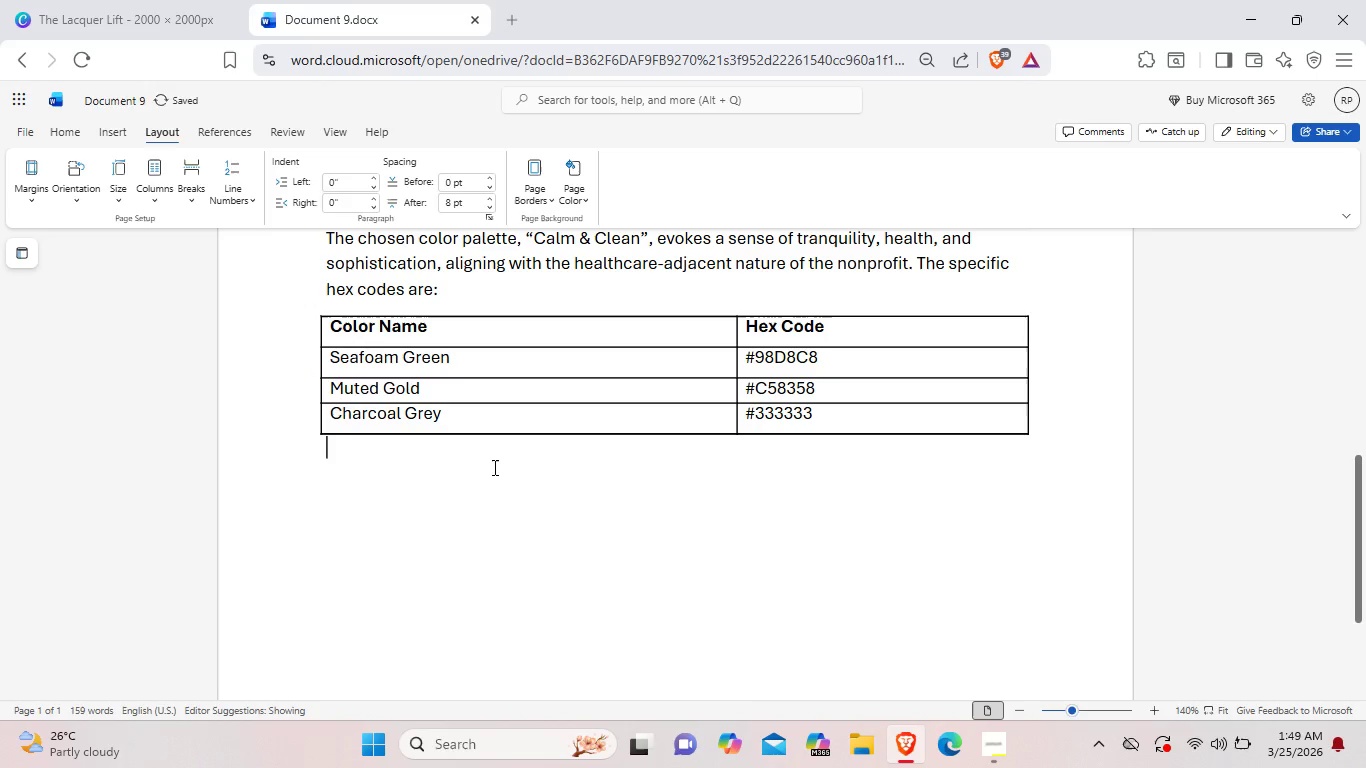 
left_click([493, 467])
 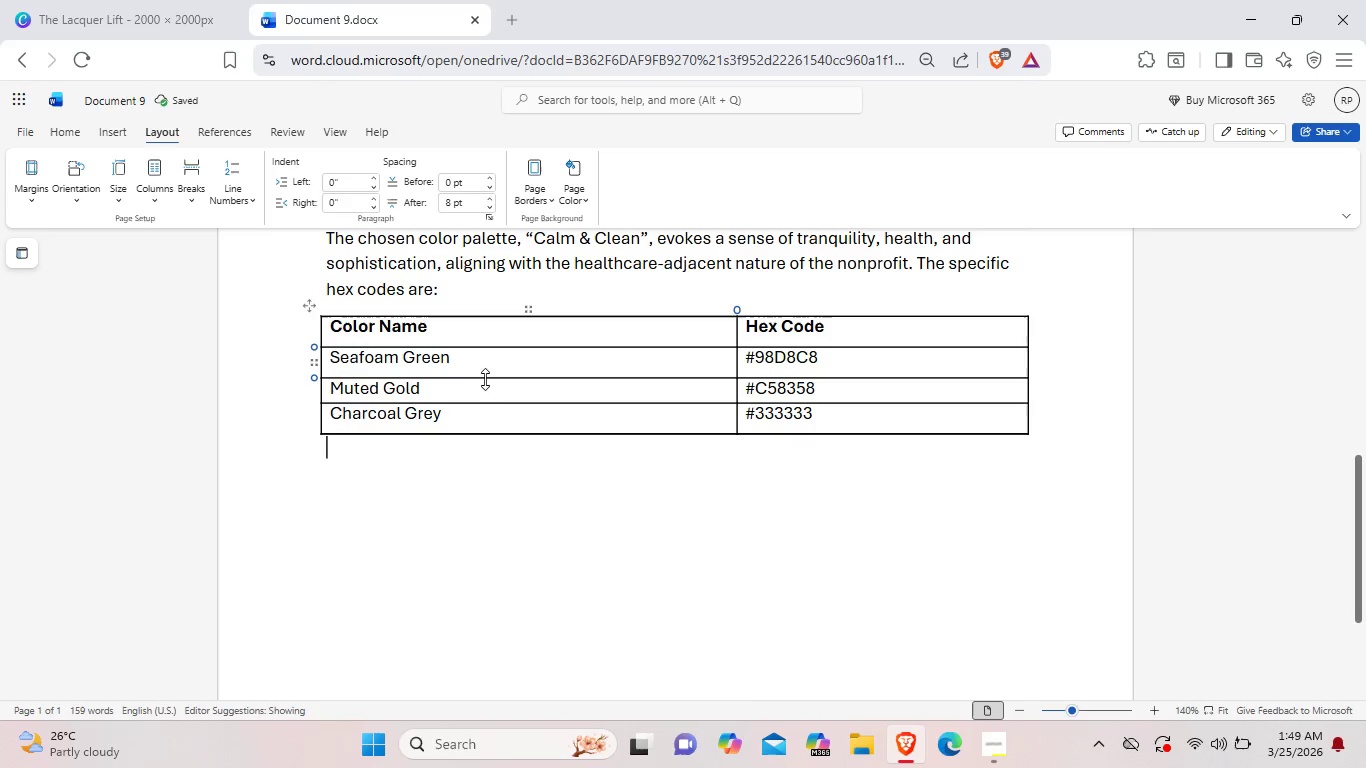 
left_click_drag(start_coordinate=[485, 379], to_coordinate=[487, 370])
 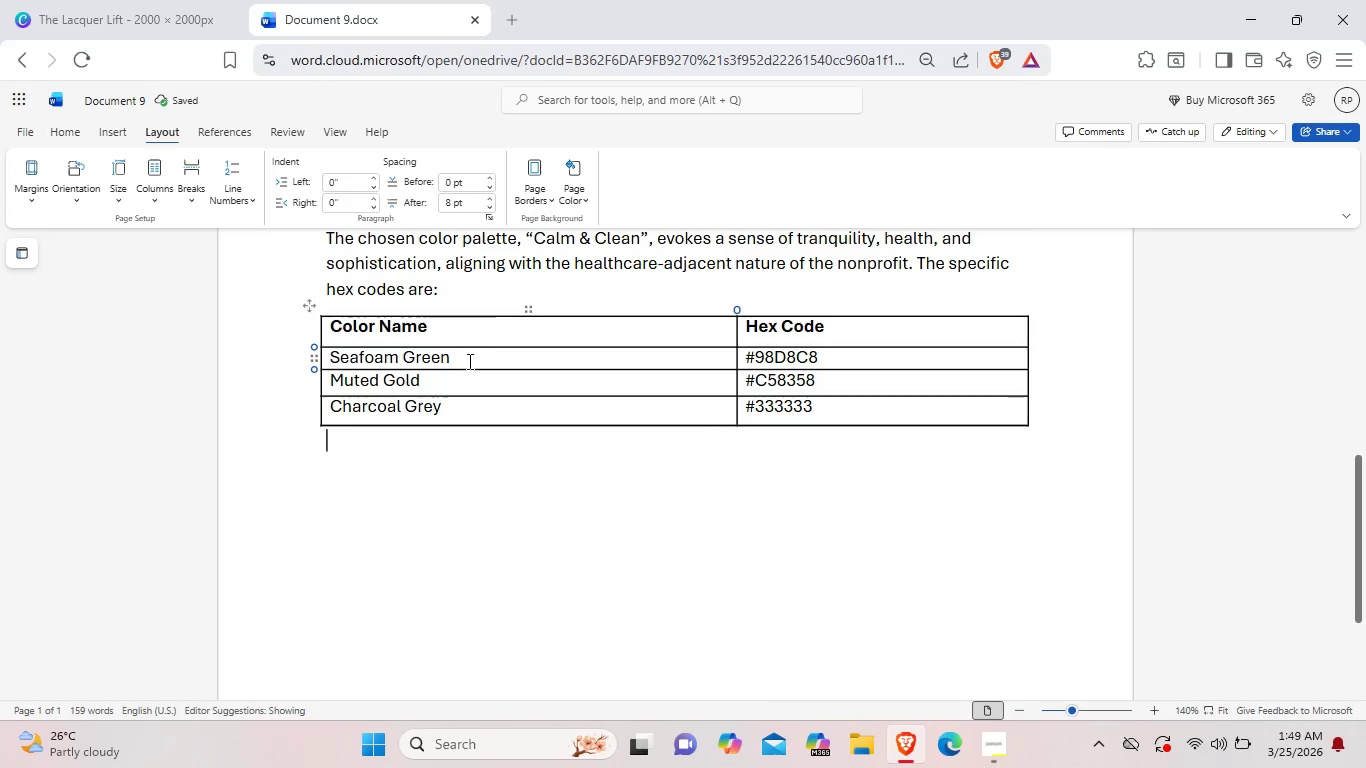 
left_click_drag(start_coordinate=[468, 367], to_coordinate=[469, 372])
 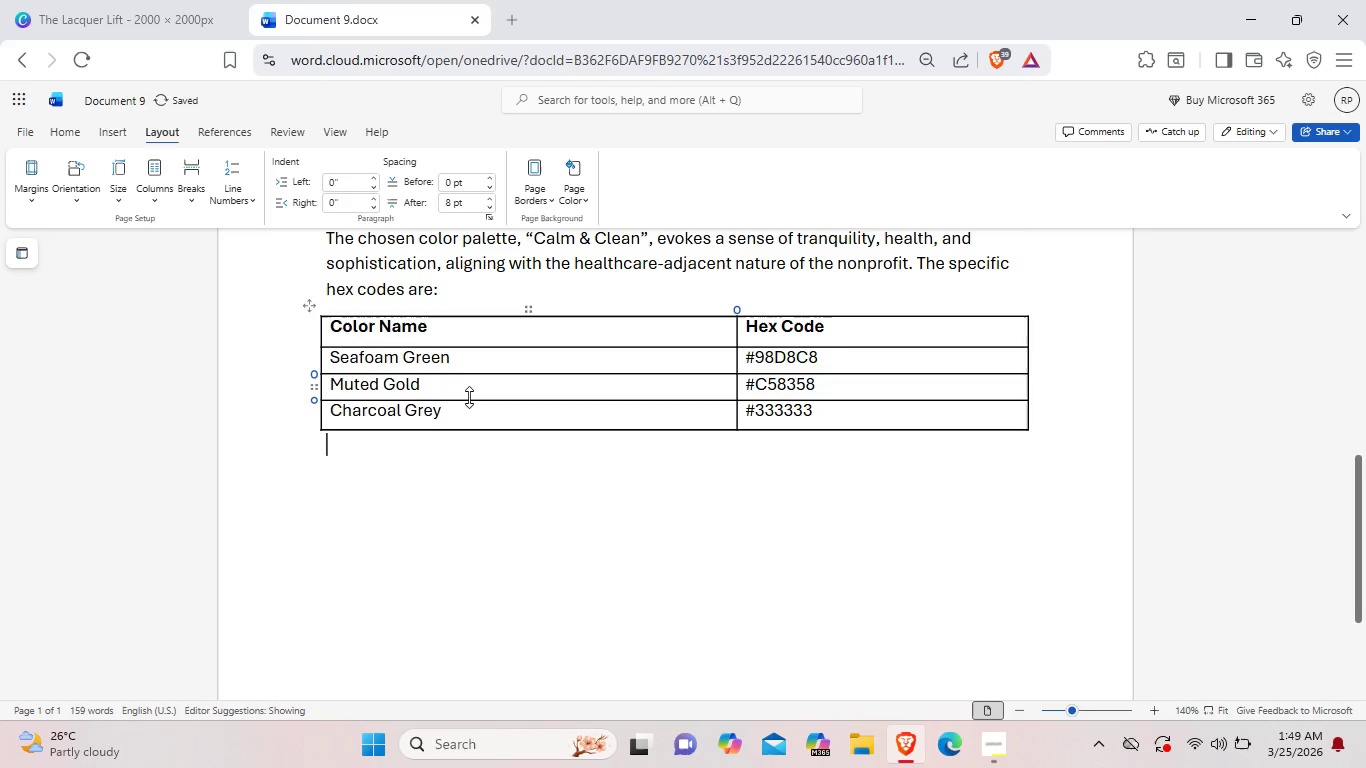 
left_click_drag(start_coordinate=[469, 395], to_coordinate=[469, 400])
 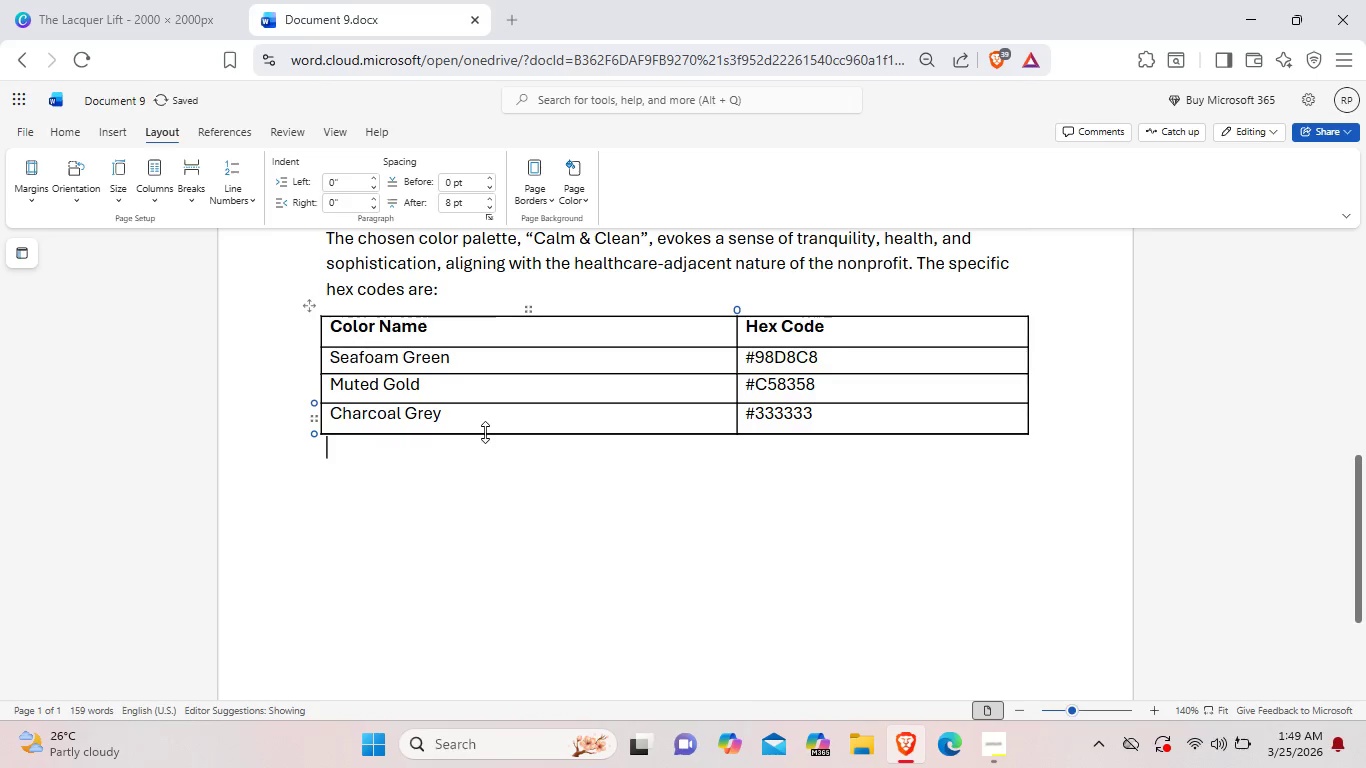 
left_click([485, 432])
 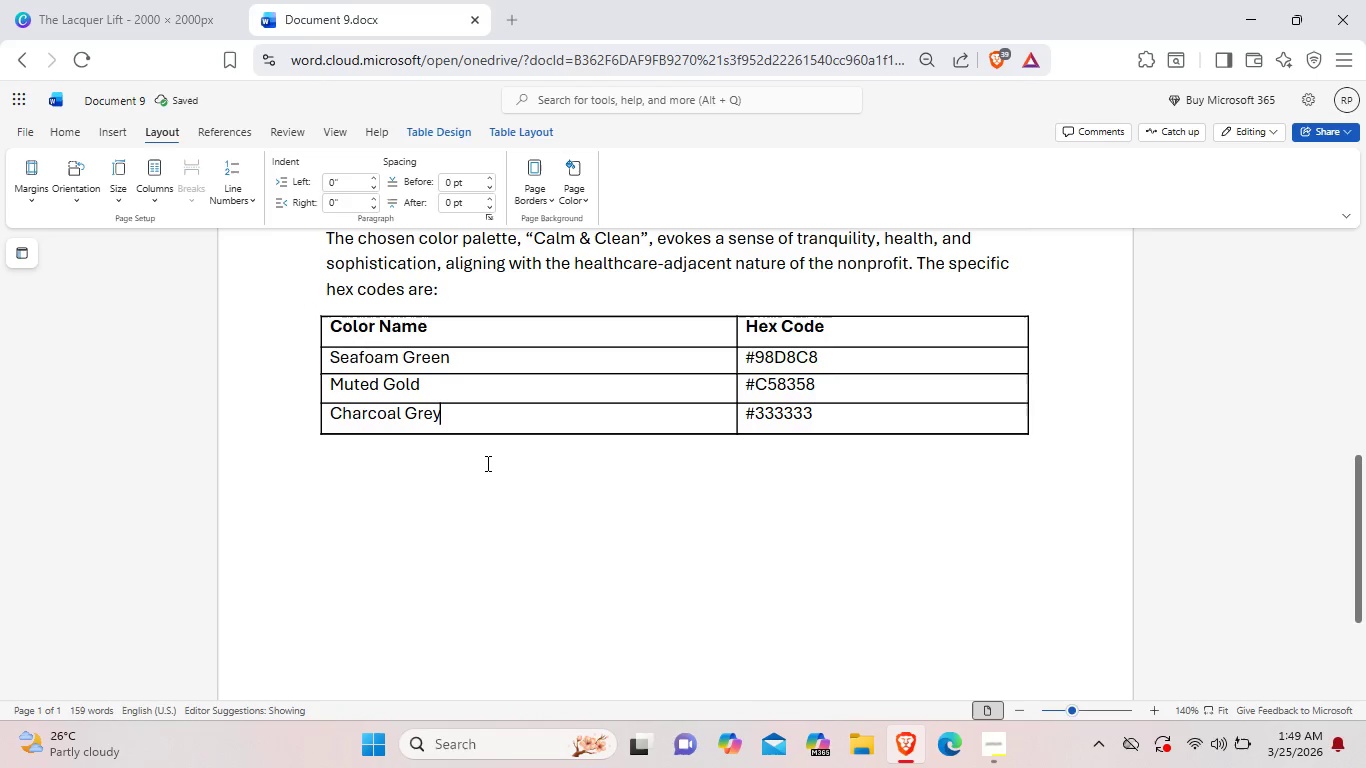 
left_click([486, 463])
 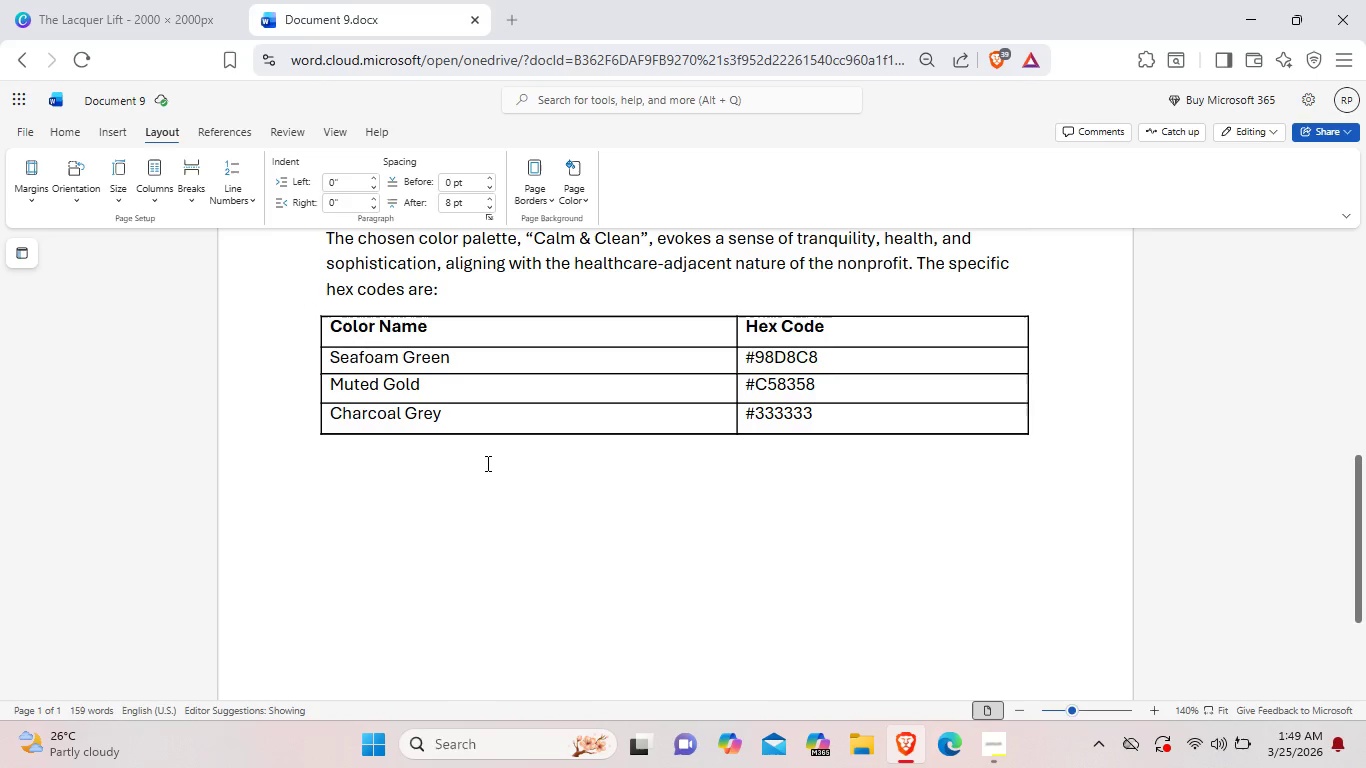 
wait(5.28)
 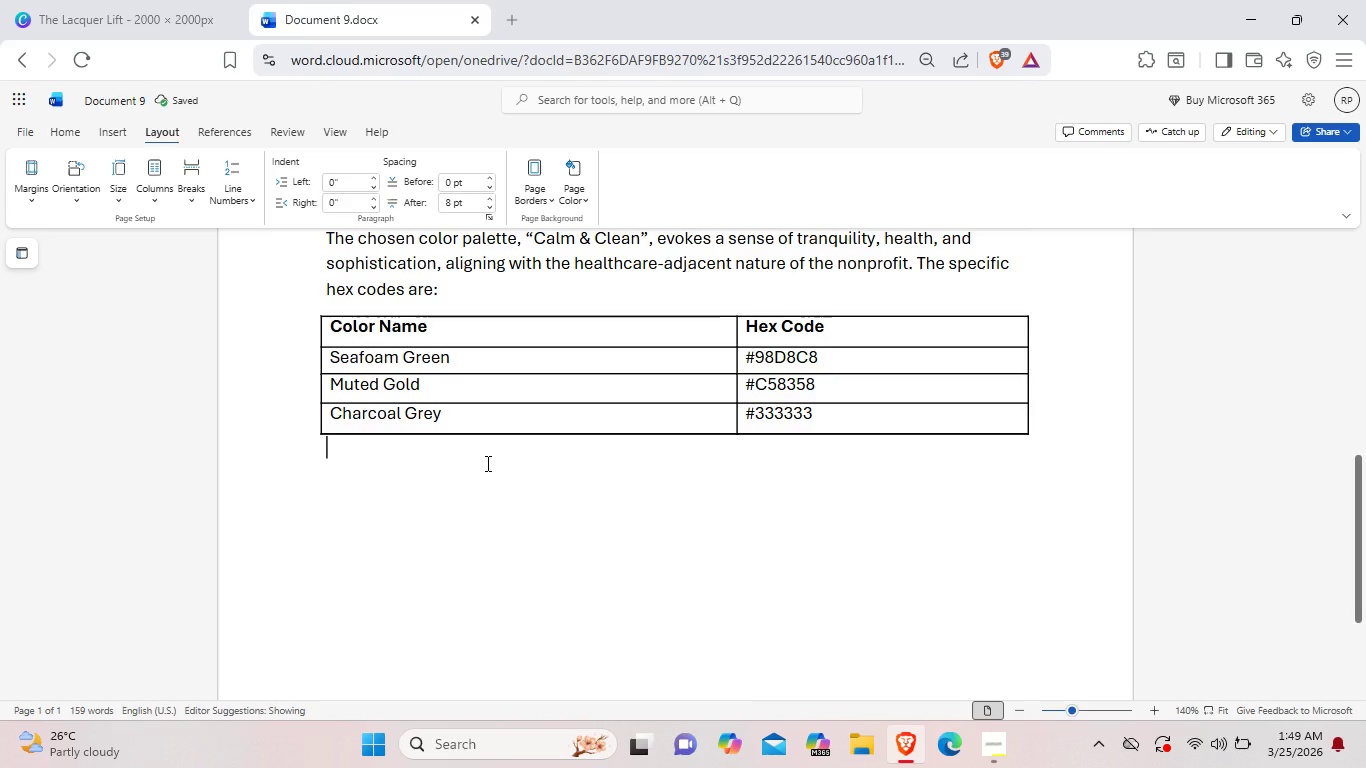 
left_click([1003, 736])
 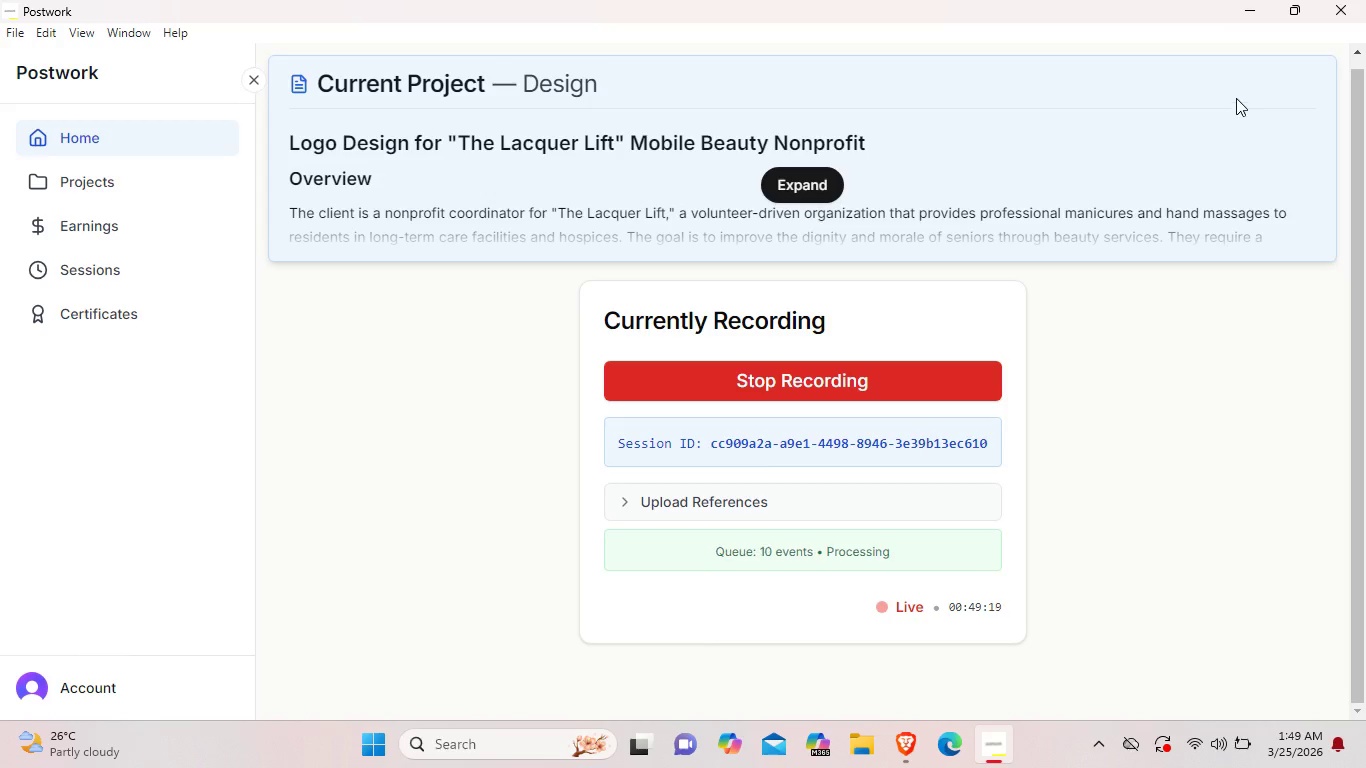 
left_click([1243, 3])
 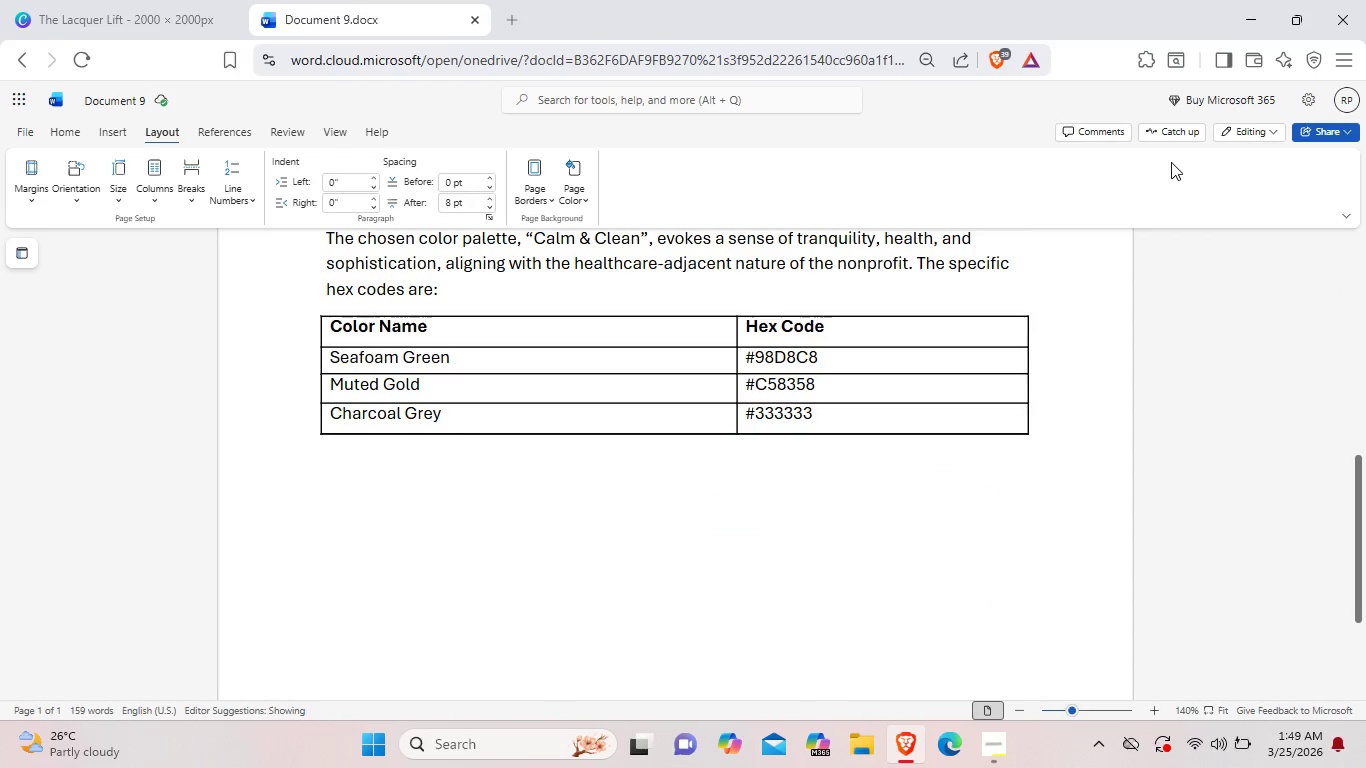 
scroll: coordinate [509, 0], scroll_direction: down, amount: 3.0
 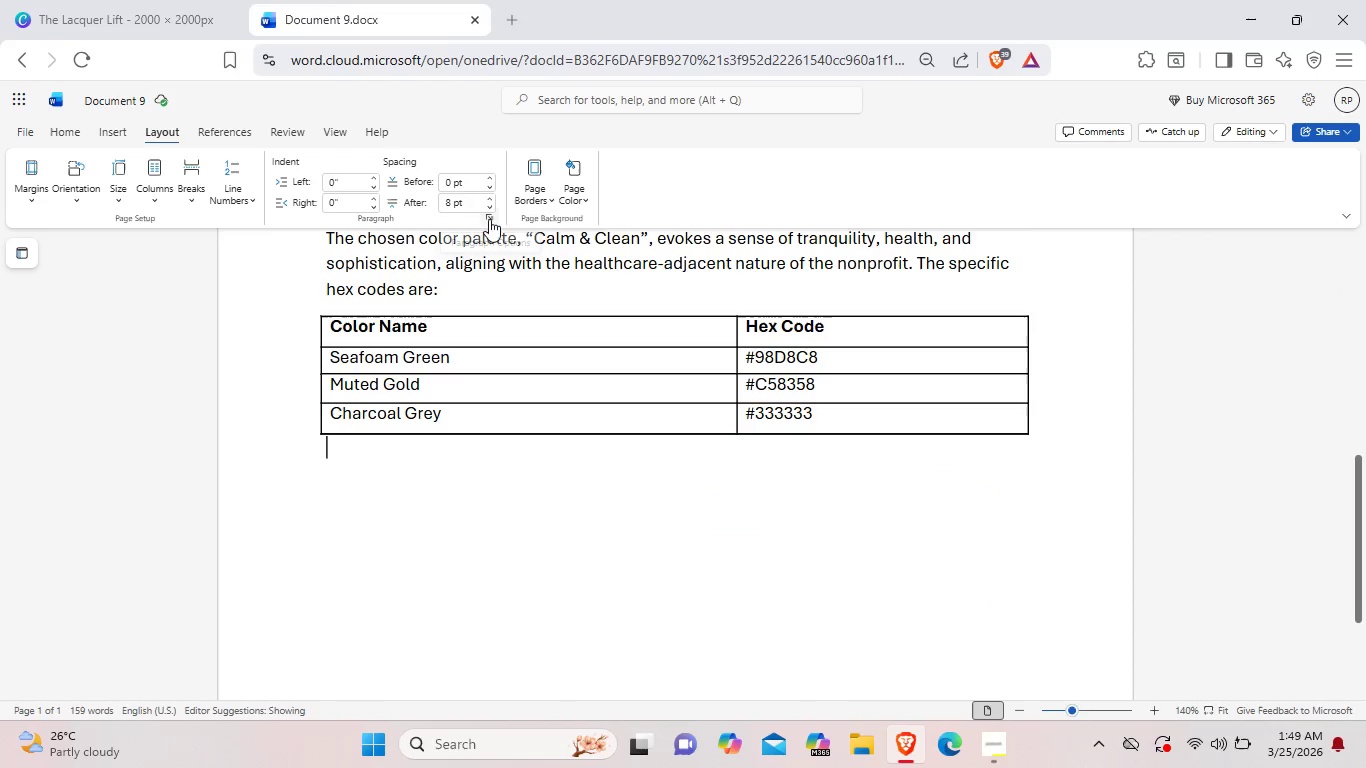 
key(Enter)
 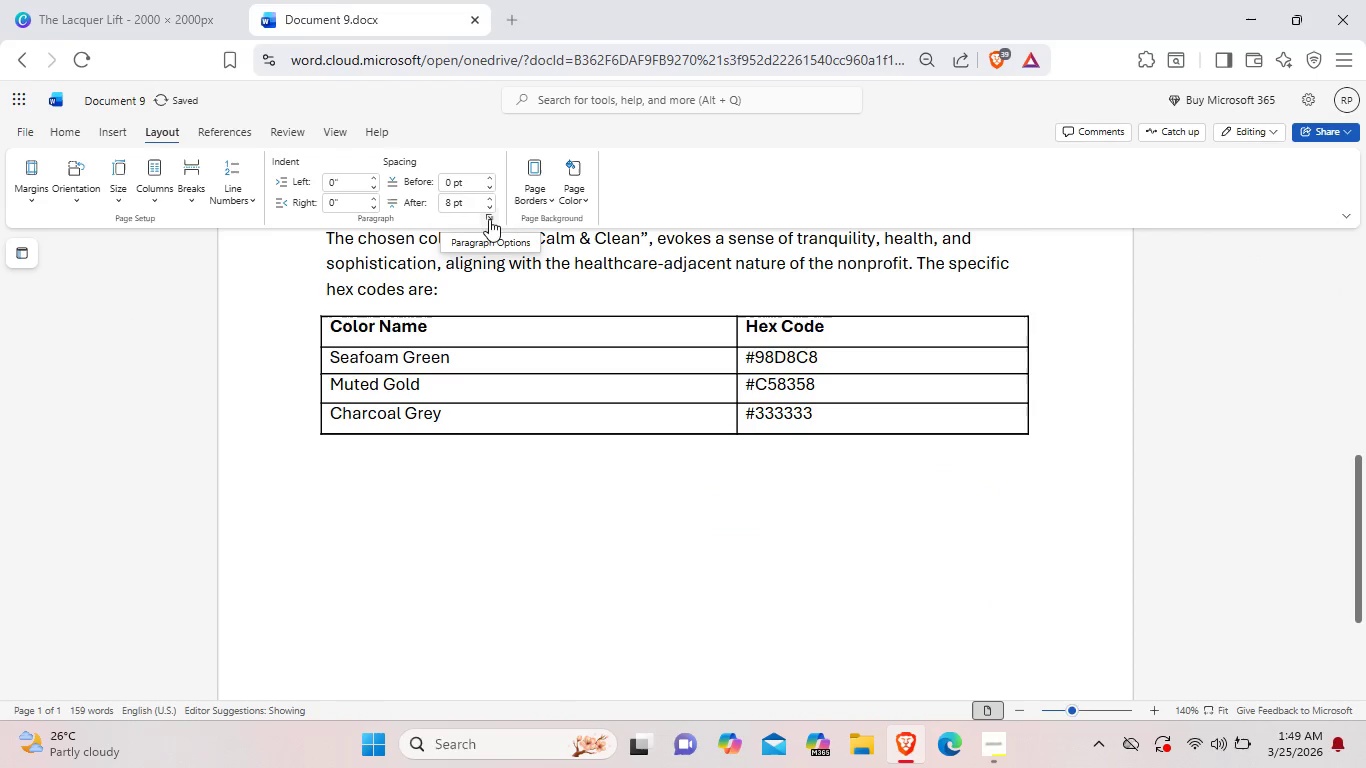 
hold_key(key=ShiftLeft, duration=0.31)
 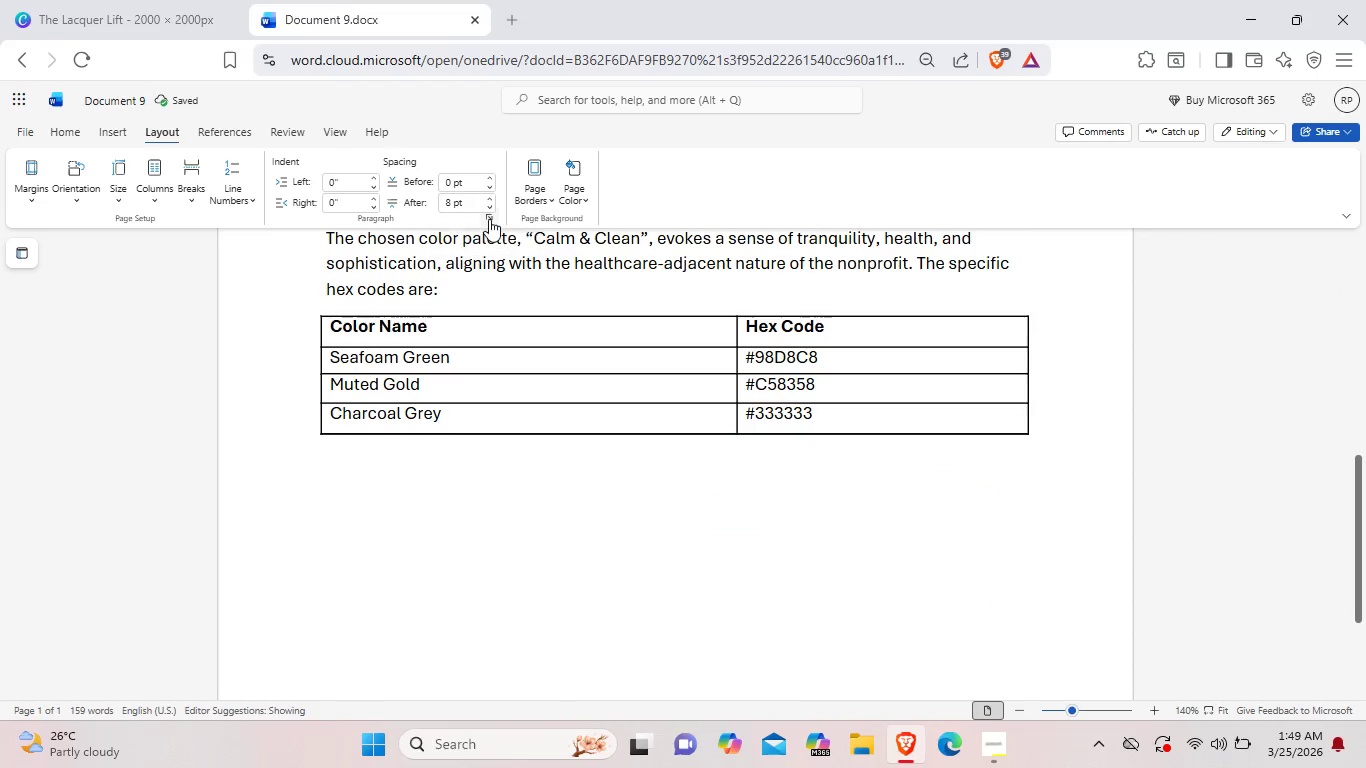 
key(Control+ControlLeft)
 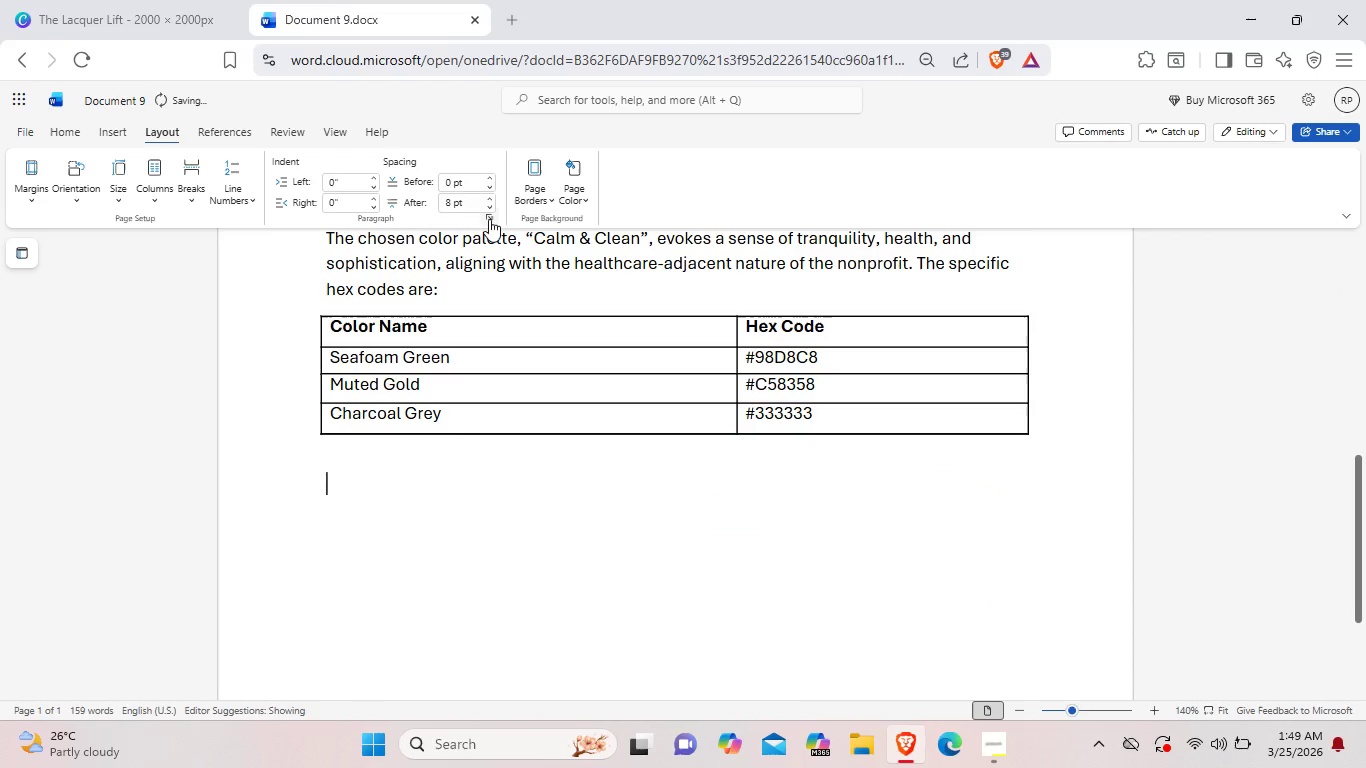 
key(Control+B)
 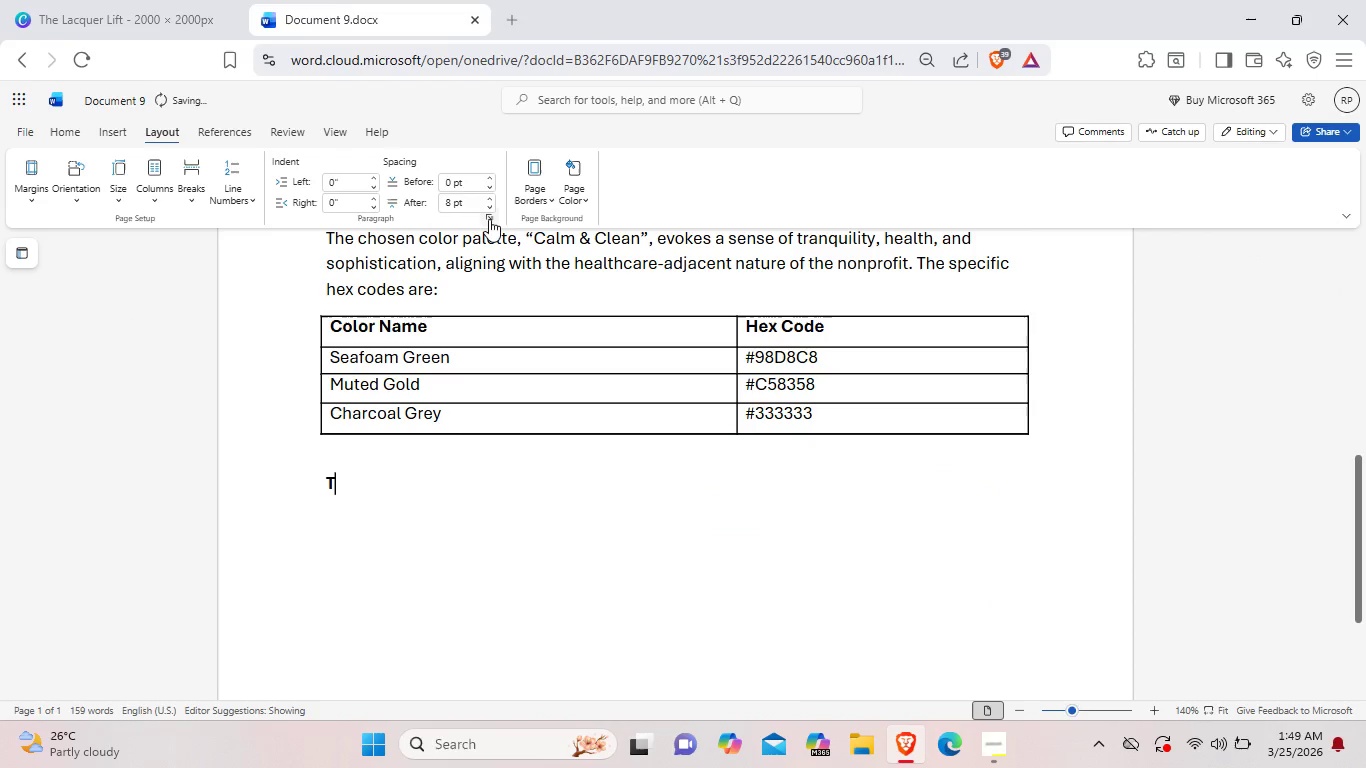 
type(Typho)
key(Backspace)
key(Backspace)
type(ography )
 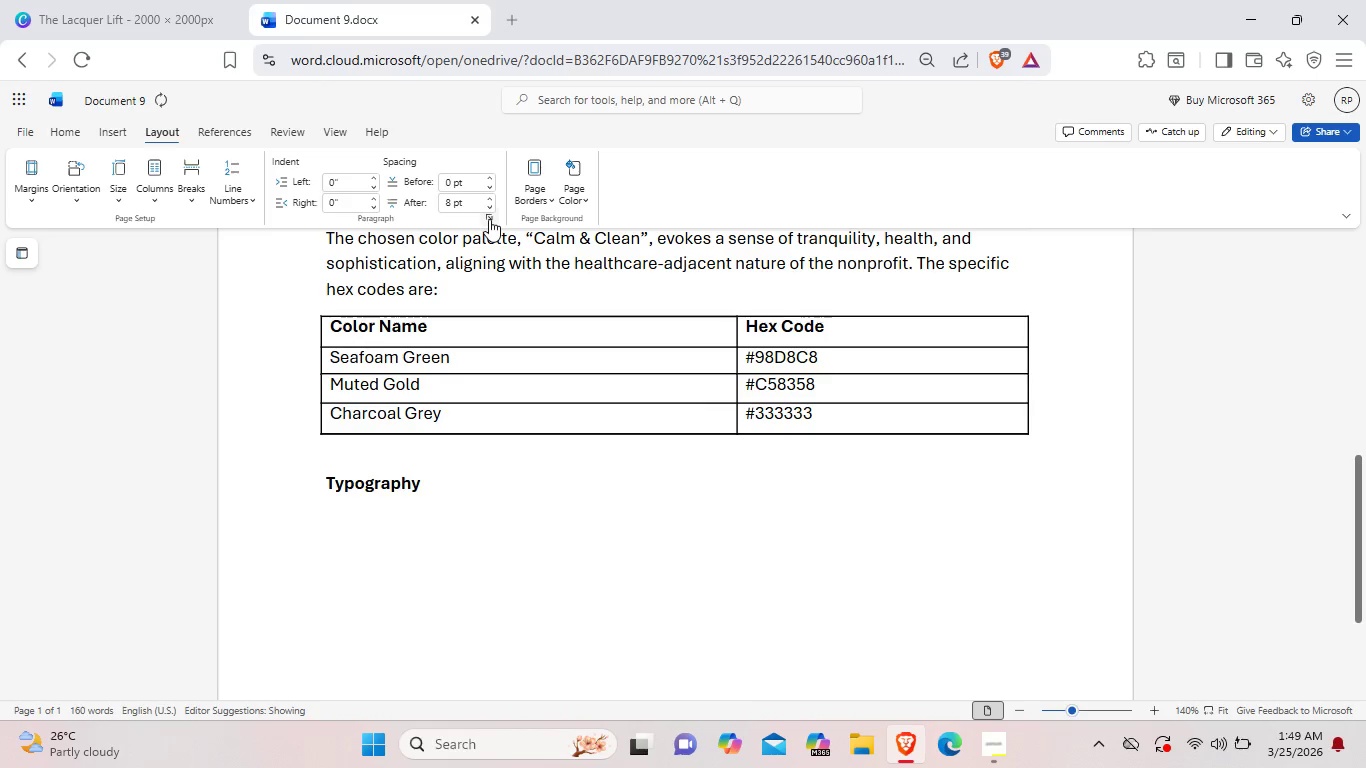 
key(Enter)
 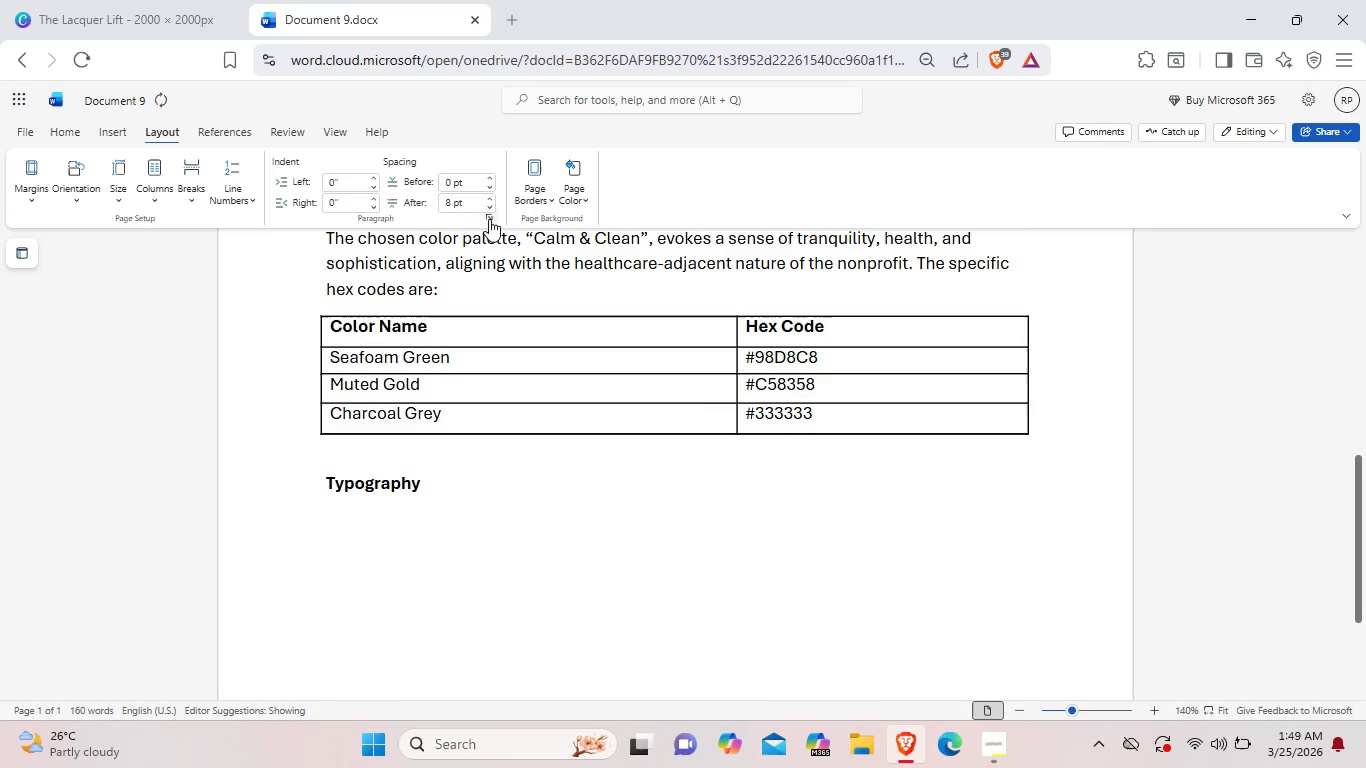 
key(B)
 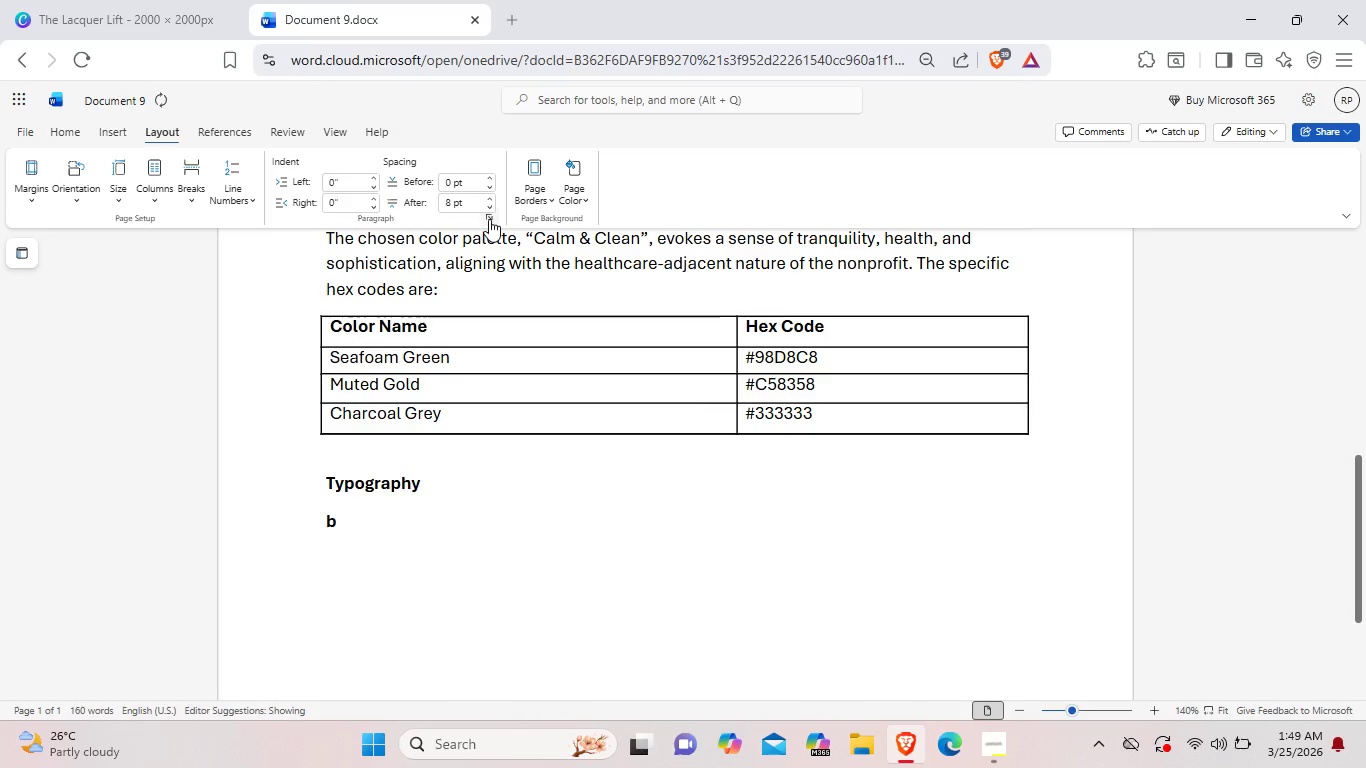 
key(Backspace)
 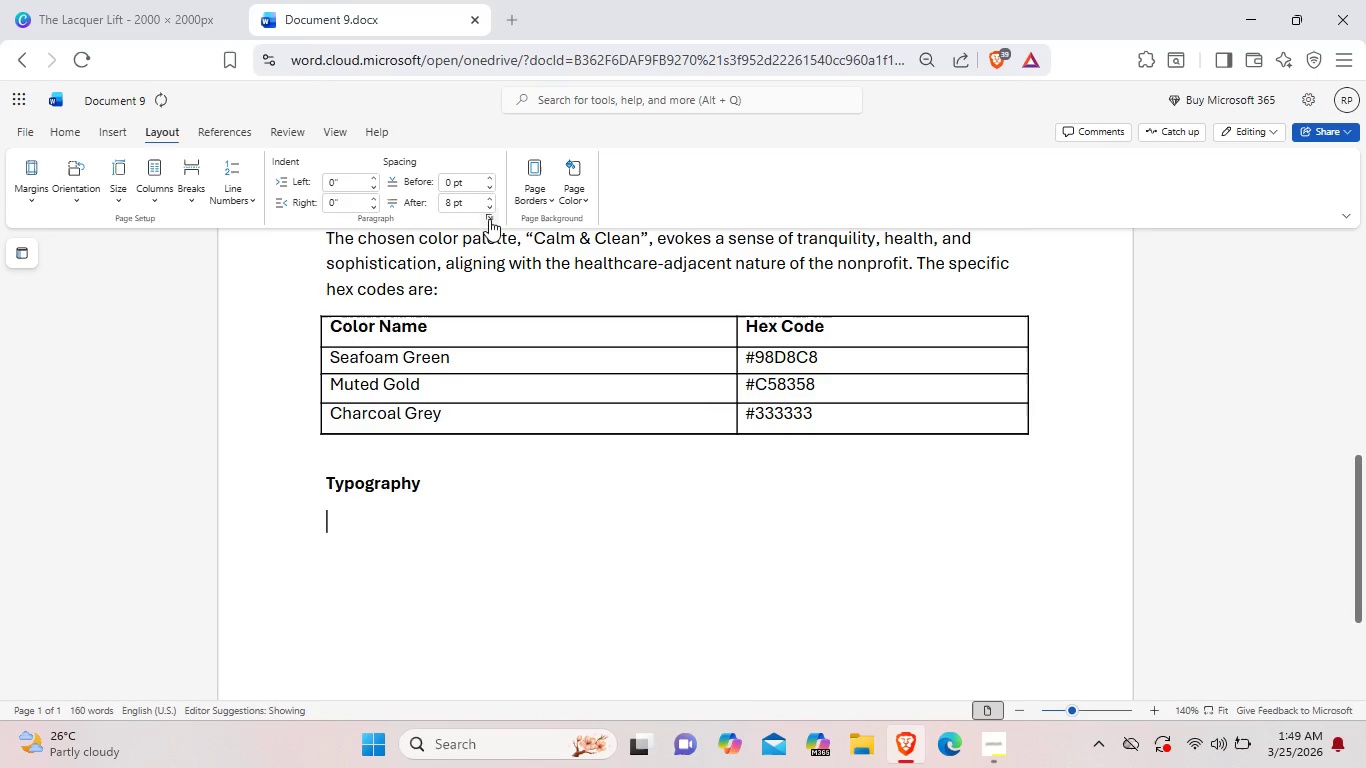 
key(Control+ControlLeft)
 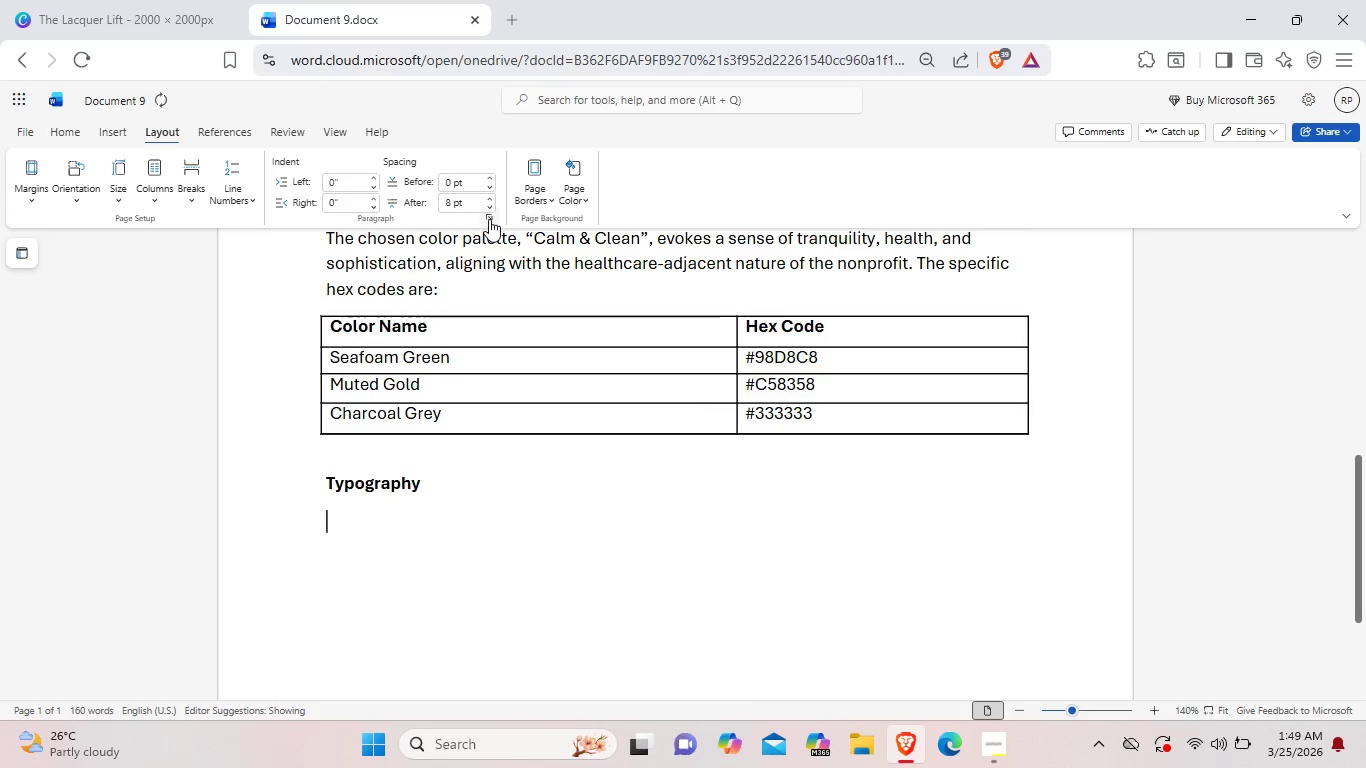 
key(Control+B)
 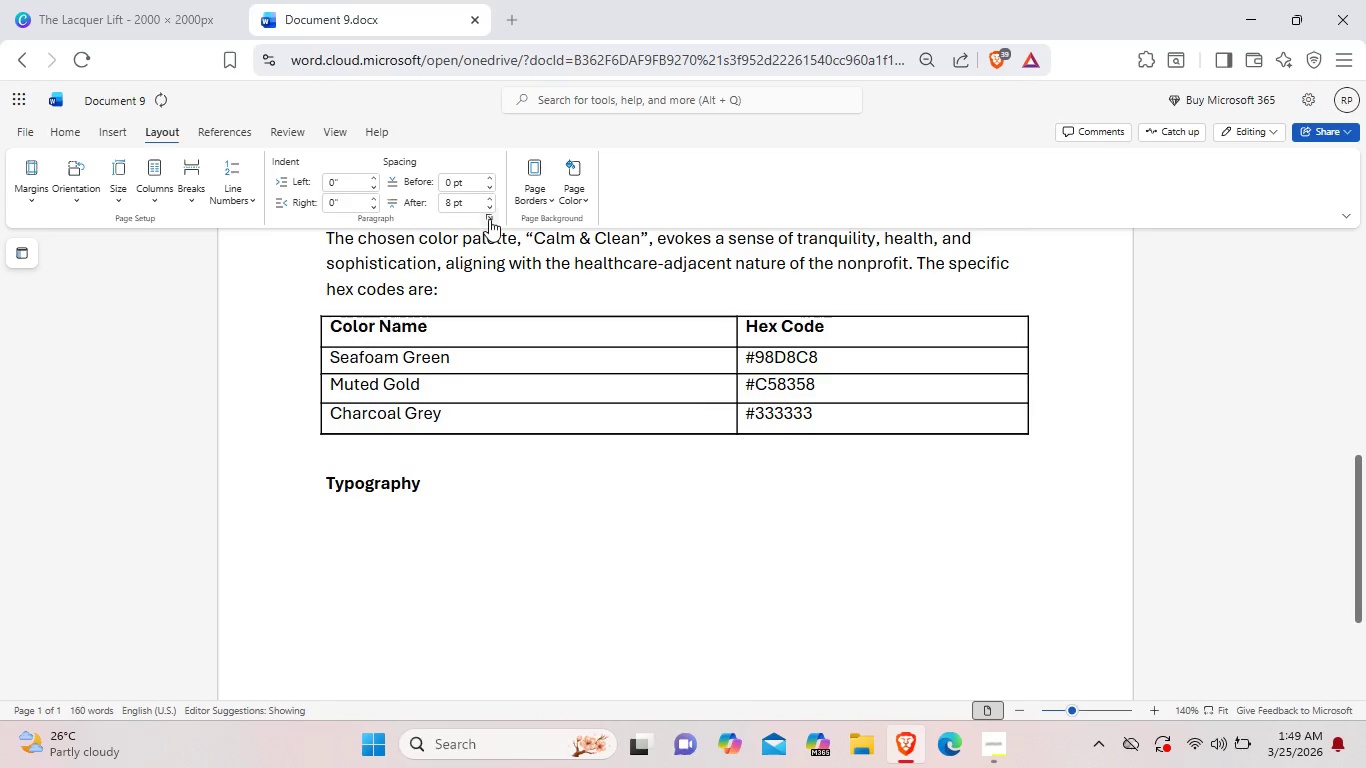 
type(To En)
key(Backspace)
key(Backspace)
type(ensure )
 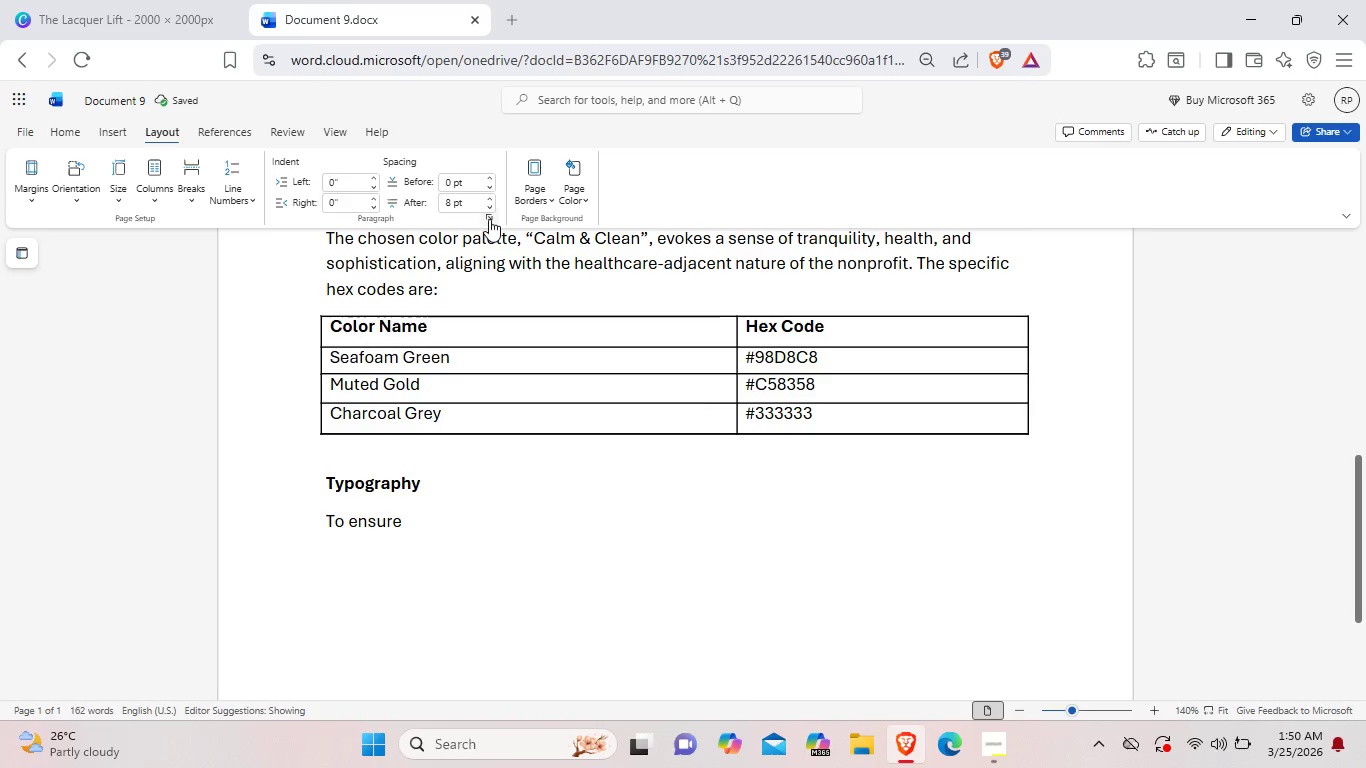 
wait(10.11)
 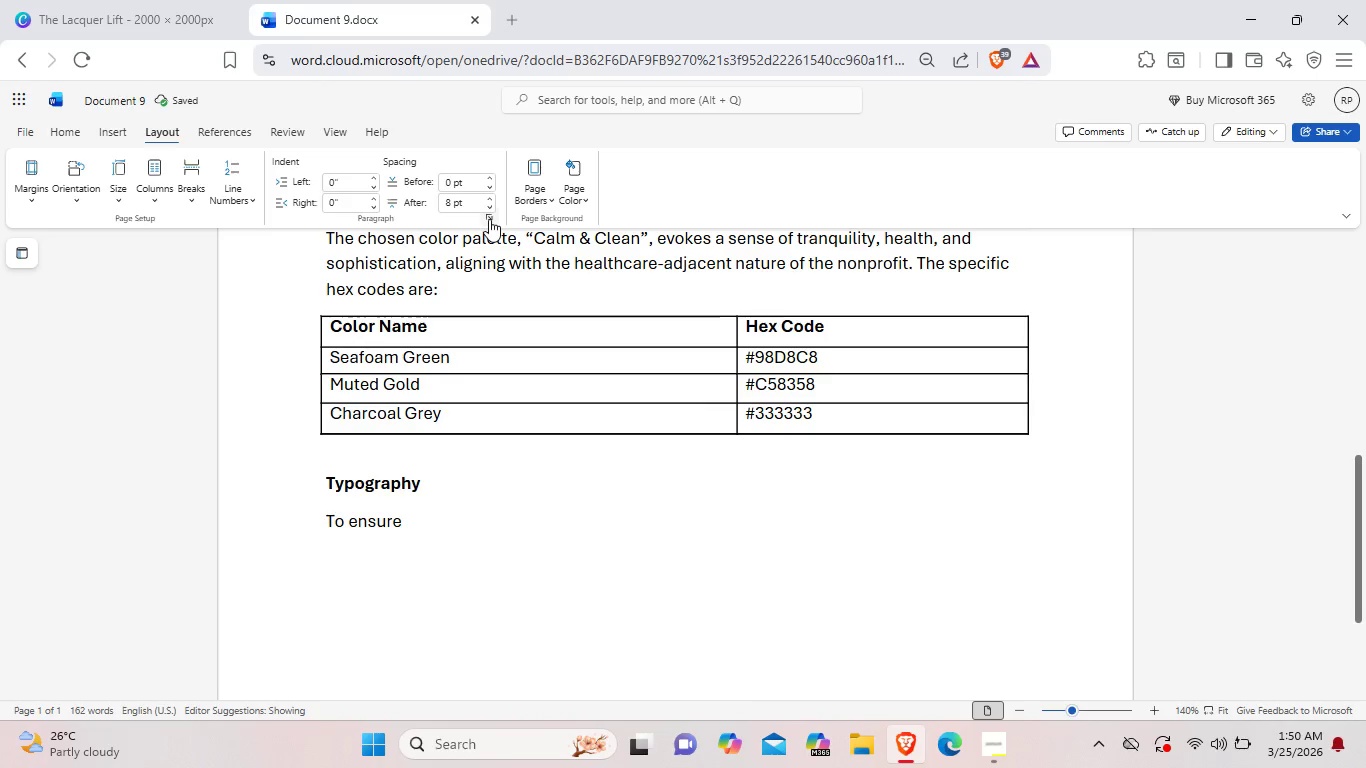 
type(maximum legibility )
 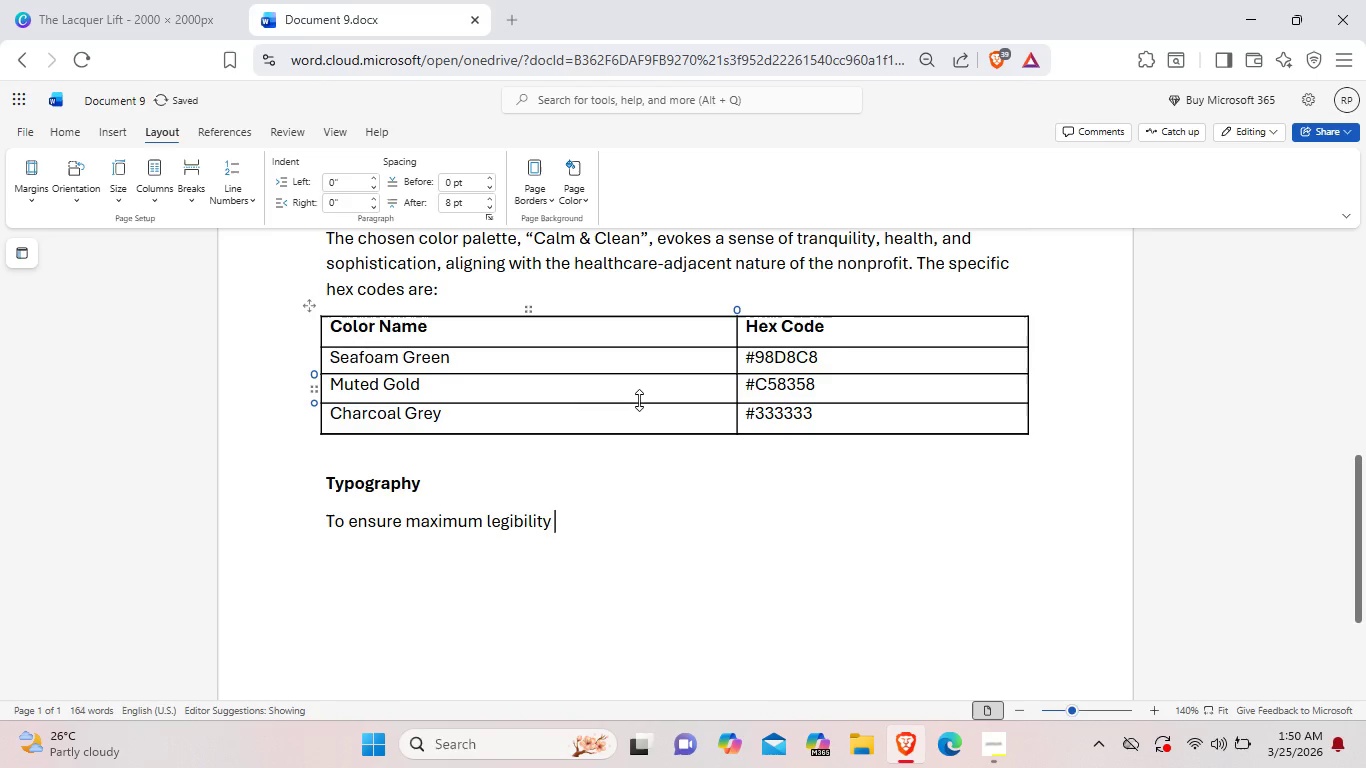 
type(for an older audience and e)
key(Backspace)
type(healthcafe)
key(Backspace)
key(Backspace)
type(re admission)
key(Backspace)
key(Backspace)
key(Backspace)
key(Backspace)
key(Backspace)
type(nistrad)
key(Backspace)
type(tors, high-conyr)
key(Backspace)
key(Backspace)
type(trast san-s)
key(Backspace)
key(Backspace)
type(s serif)
 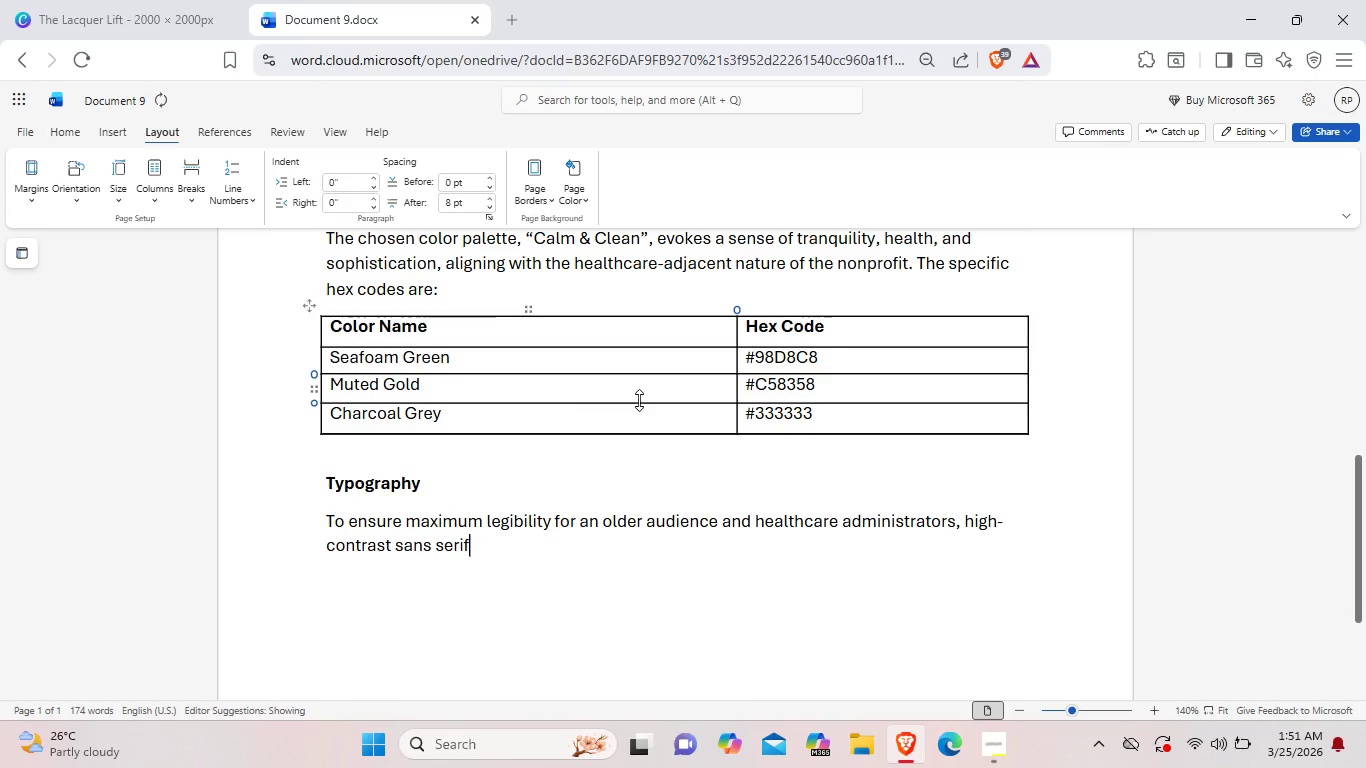 
type( fonts have been selected.t)
key(Backspace)
type(The primary font for)
 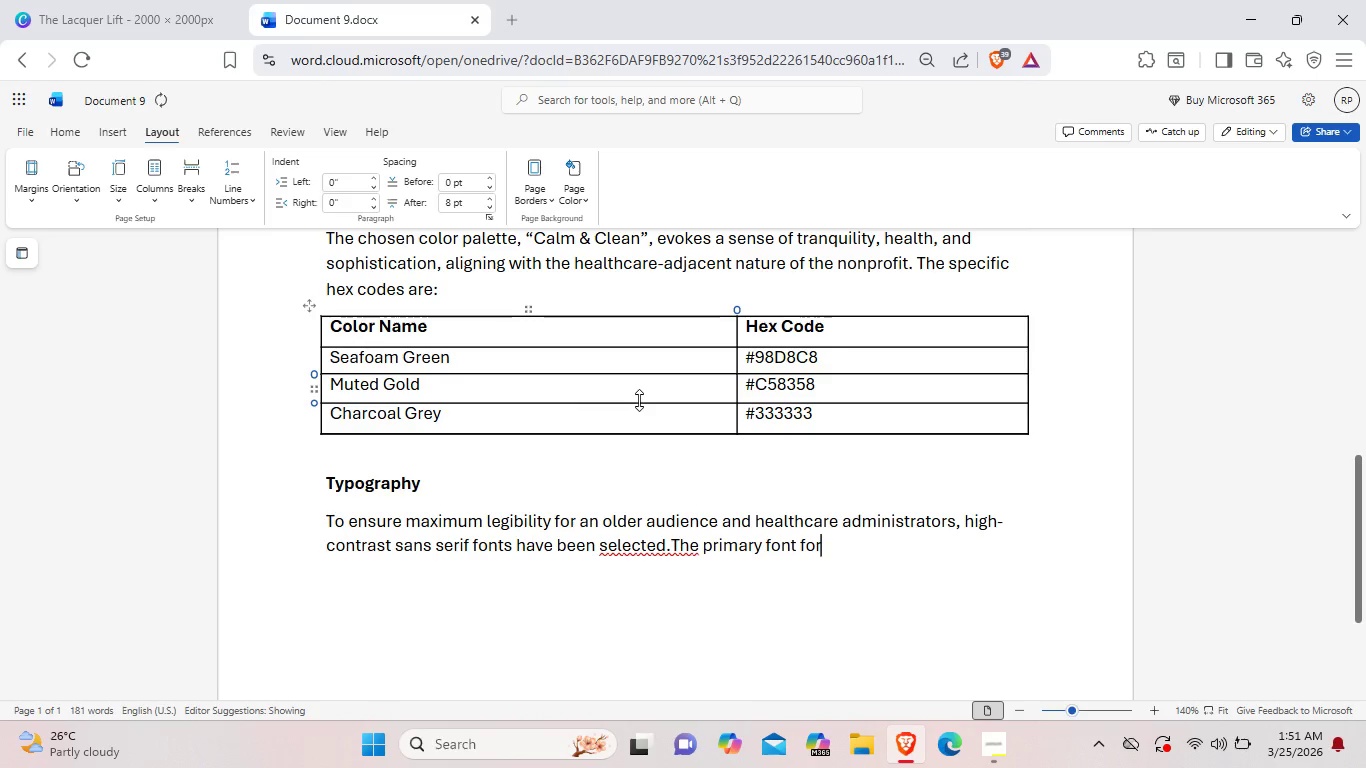 
type( " The Lacquer Lift")
 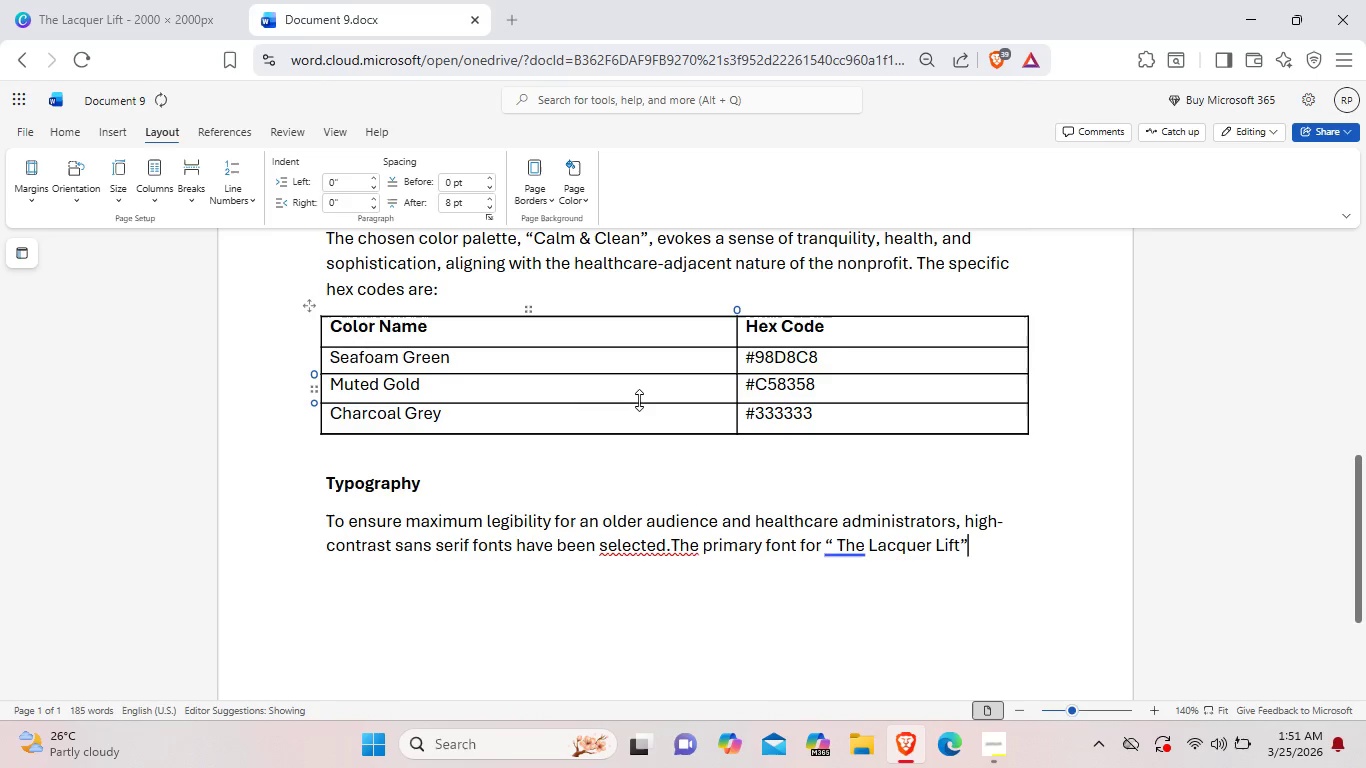 
left_click([834, 550])
 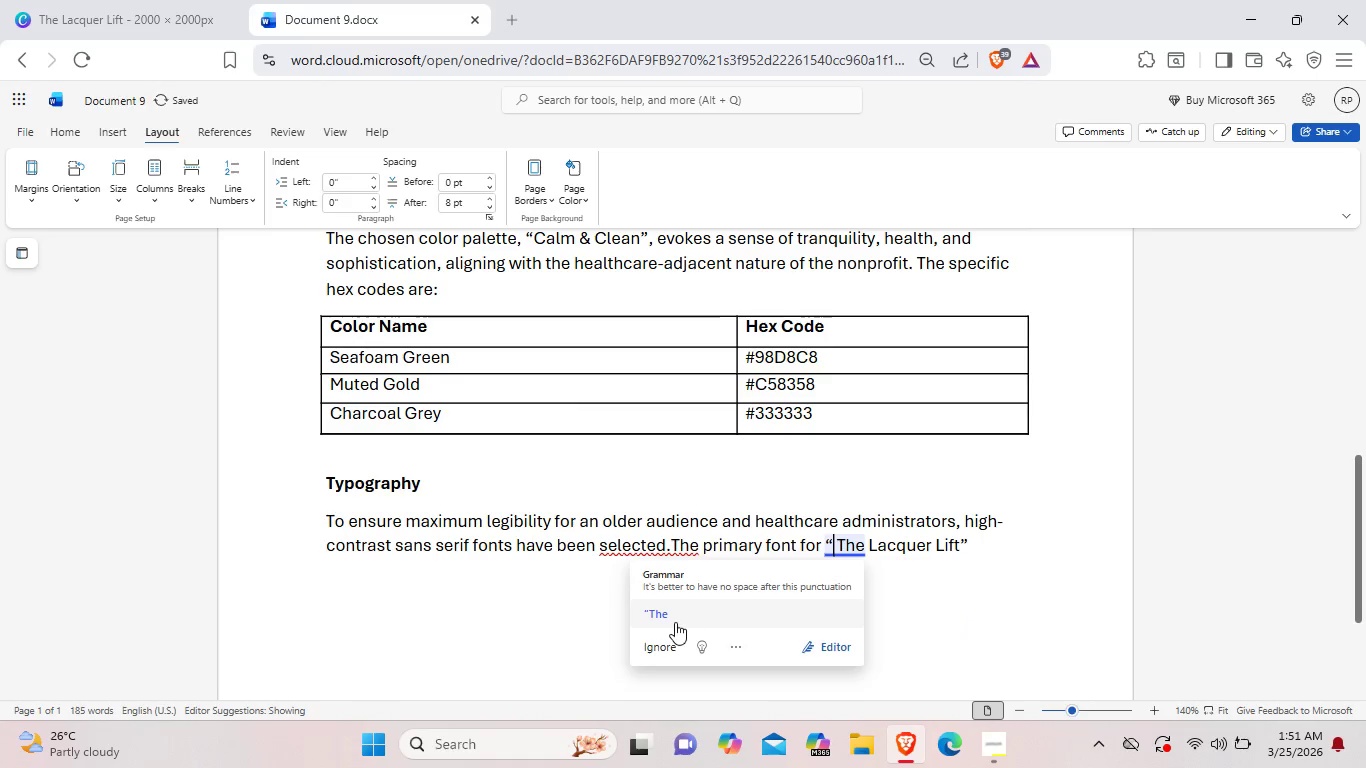 
left_click([675, 622])
 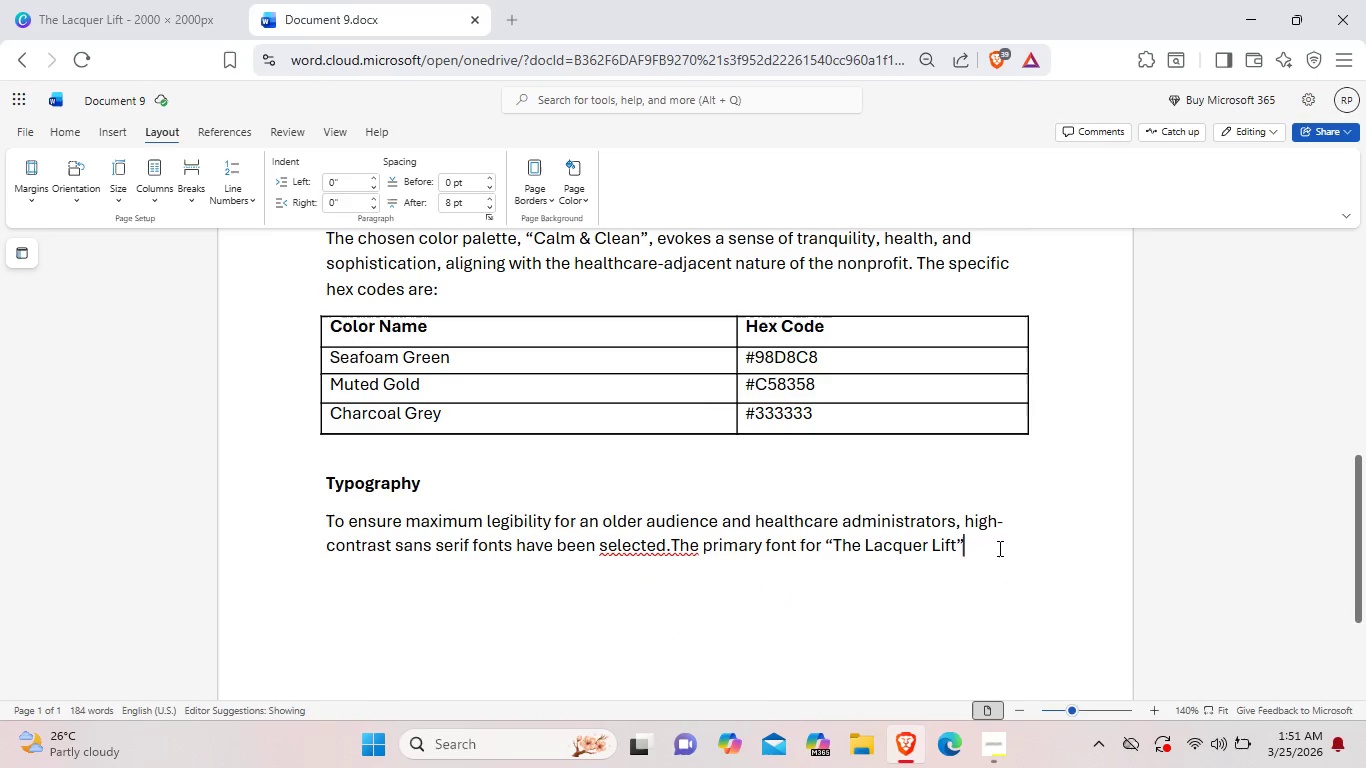 
type( is DE)
key(Backspace)
type(ejavu Sans Bold)
 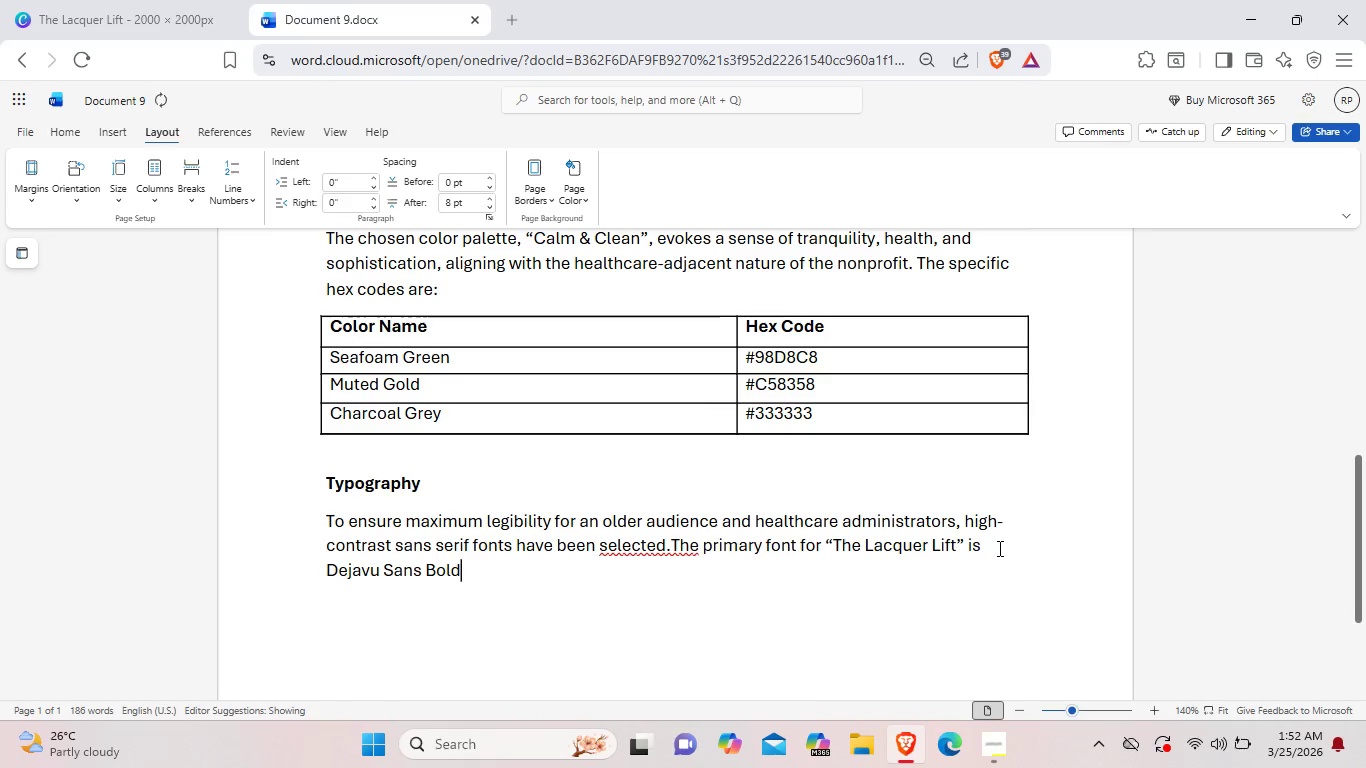 
left_click_drag(start_coordinate=[475, 577], to_coordinate=[328, 569])
 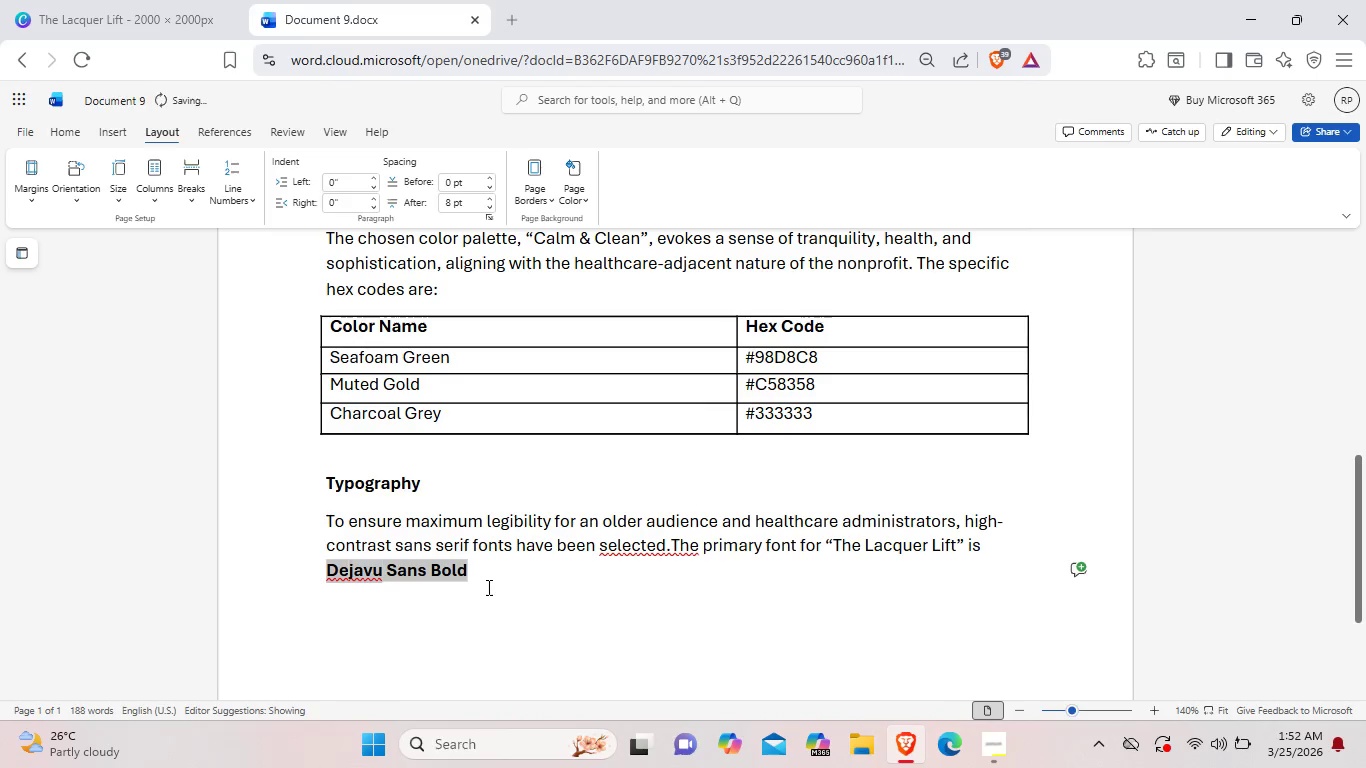 
key(Control+B)
 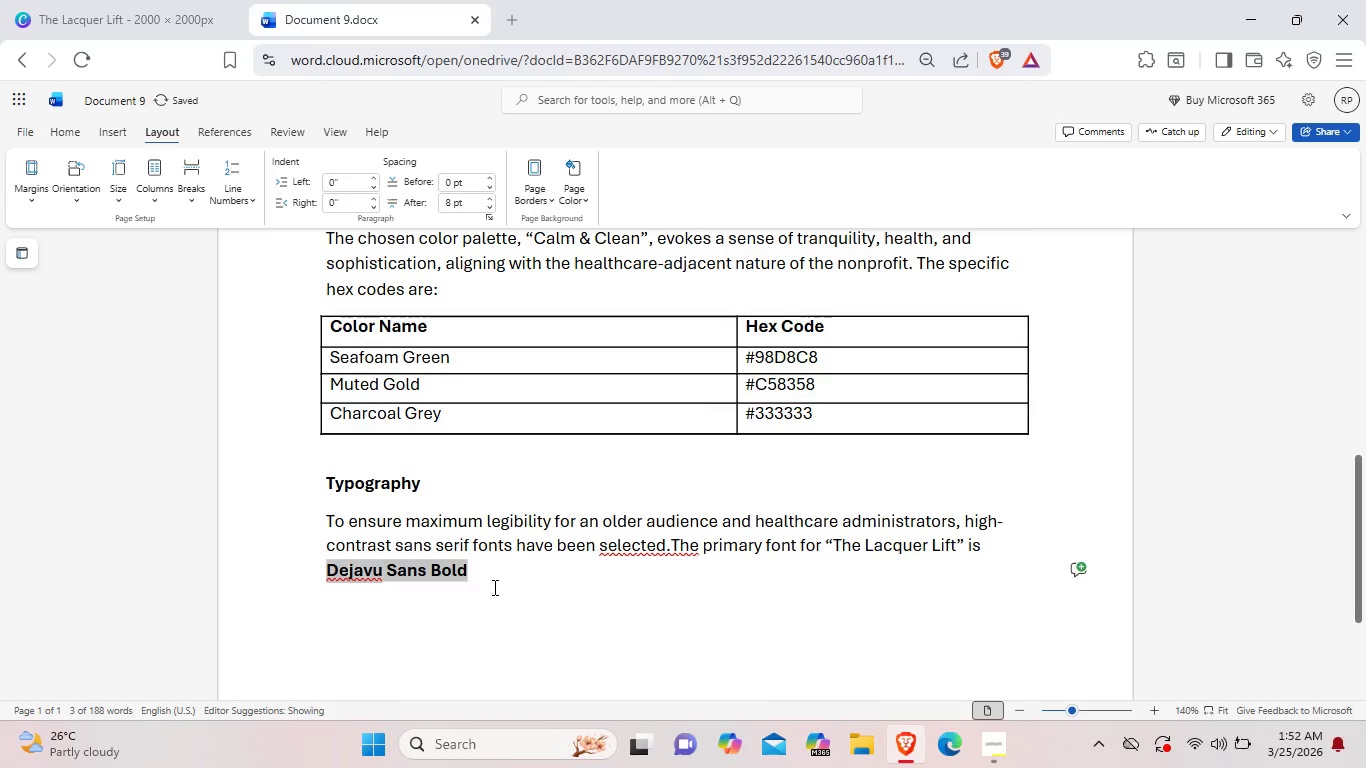 
left_click([493, 587])
 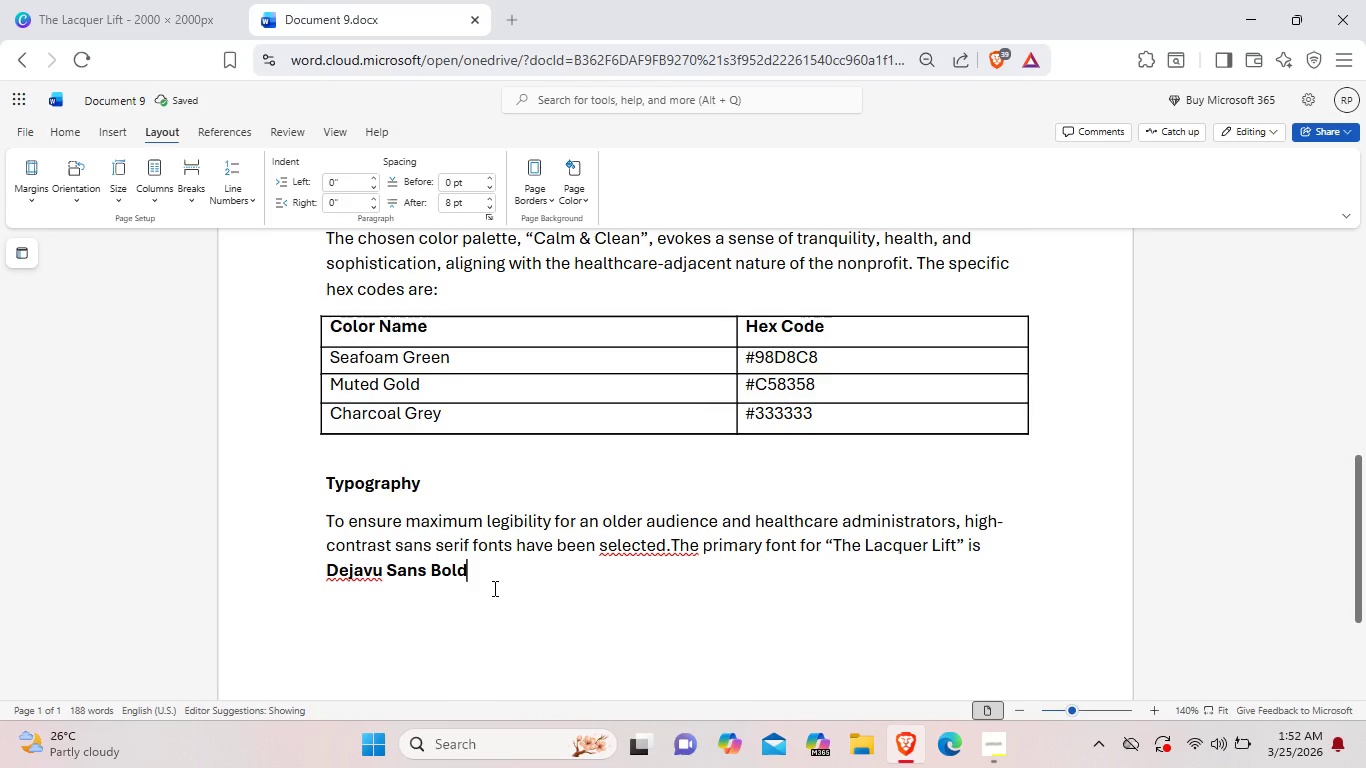 
type(, provifin\)
key(Backspace)
key(Backspace)
key(Backspace)
key(Backspace)
key(Backspace)
key(Backspace)
key(Backspace)
key(Backspace)
key(Backspace)
type(b)
key(Backspace)
type(B provi)
key(Backspace)
key(Backspace)
key(Backspace)
key(Backspace)
key(Backspace)
key(Backspace)
key(Backspace)
 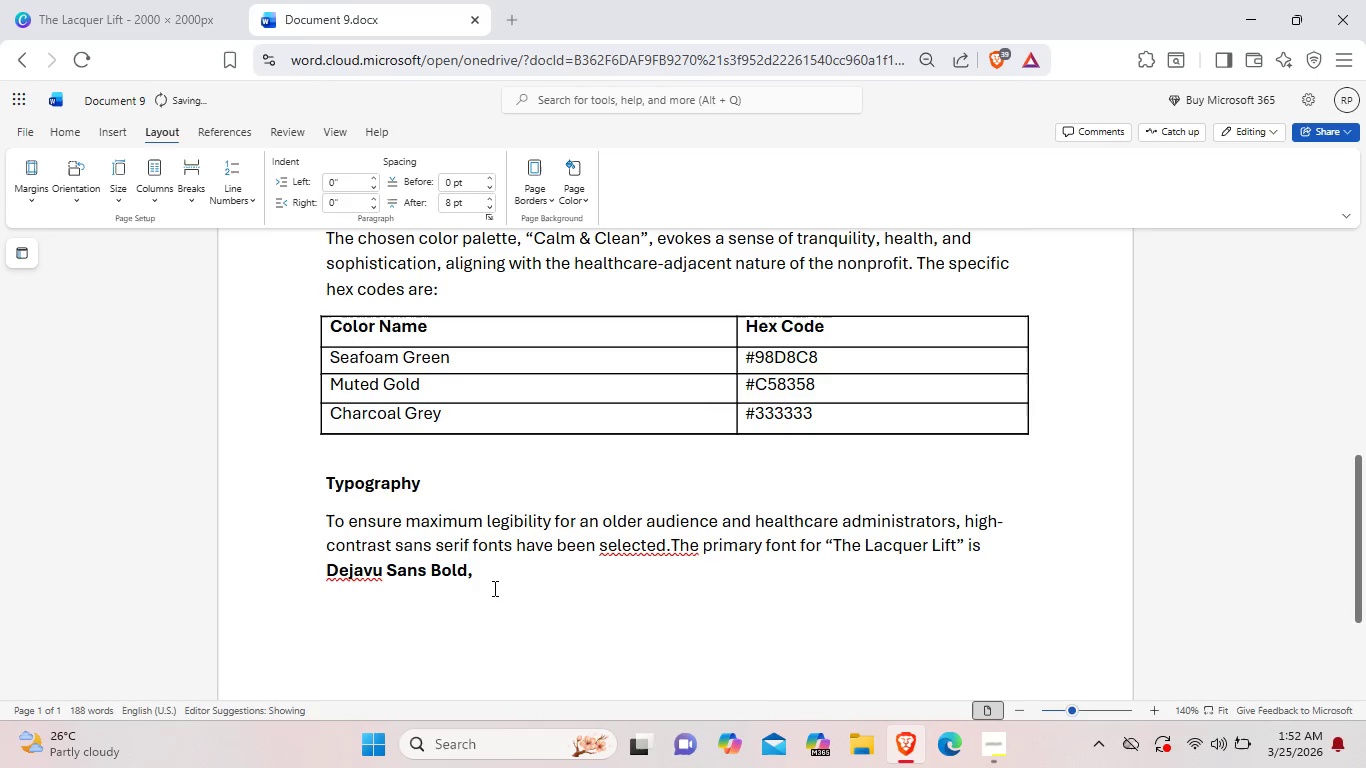 
key(Control+ControlLeft)
 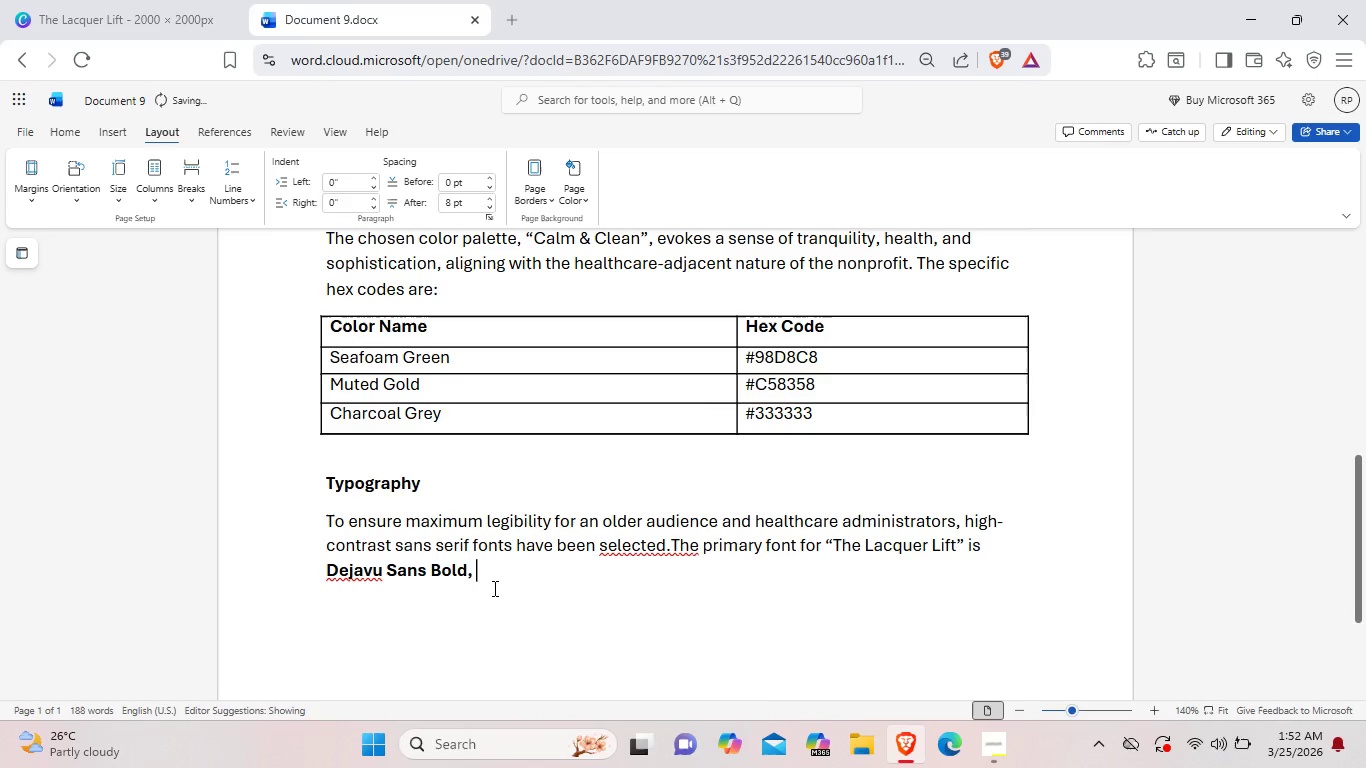 
key(Control+B)
 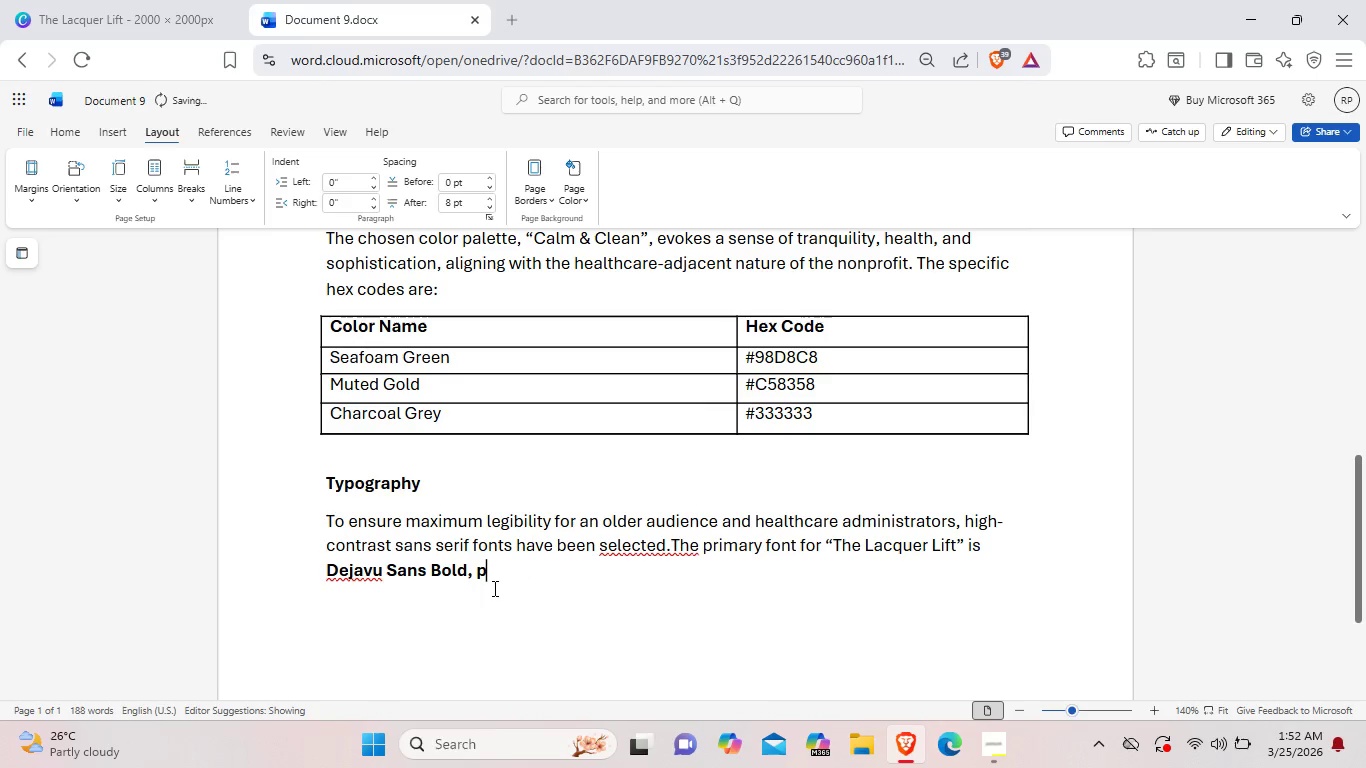 
type(provifn)
key(Backspace)
key(Backspace)
key(Backspace)
key(Backspace)
key(Backspace)
key(Backspace)
key(Backspace)
 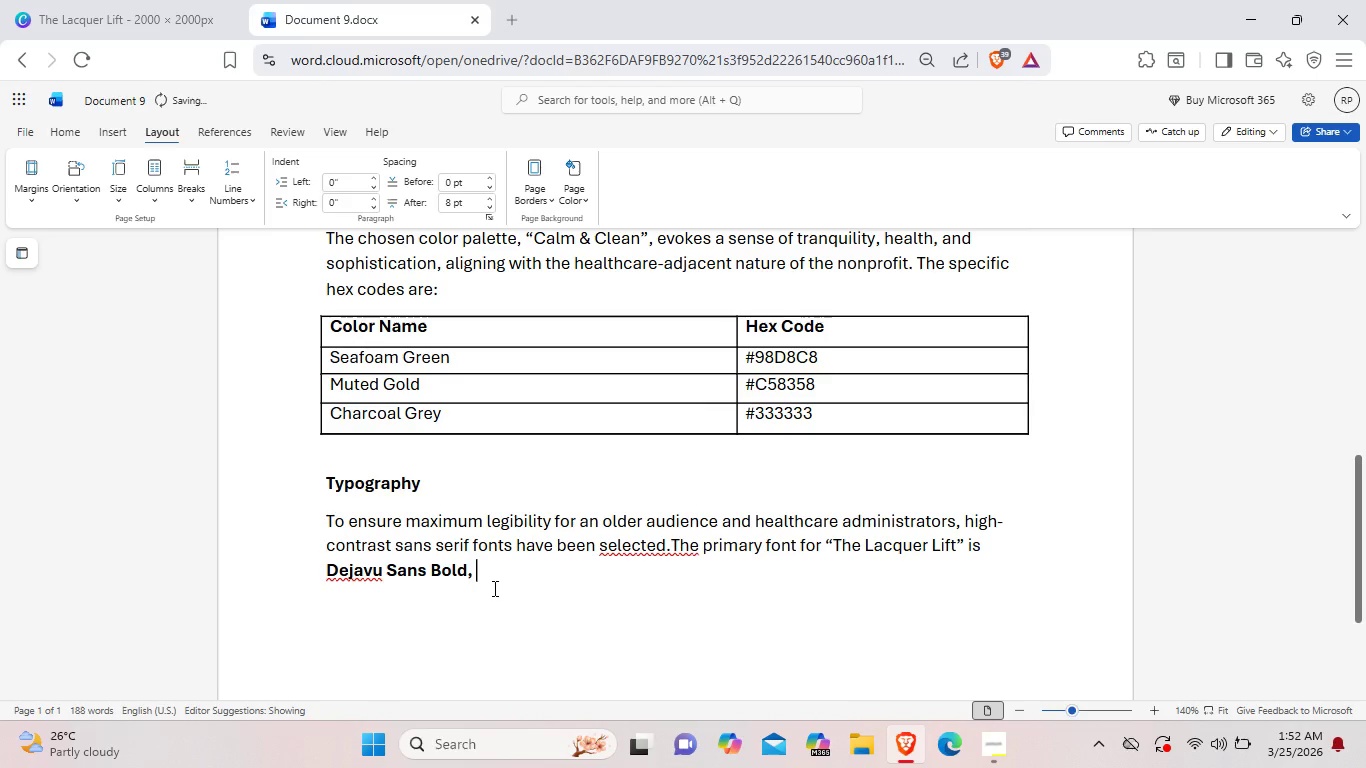 
key(Control+B)
 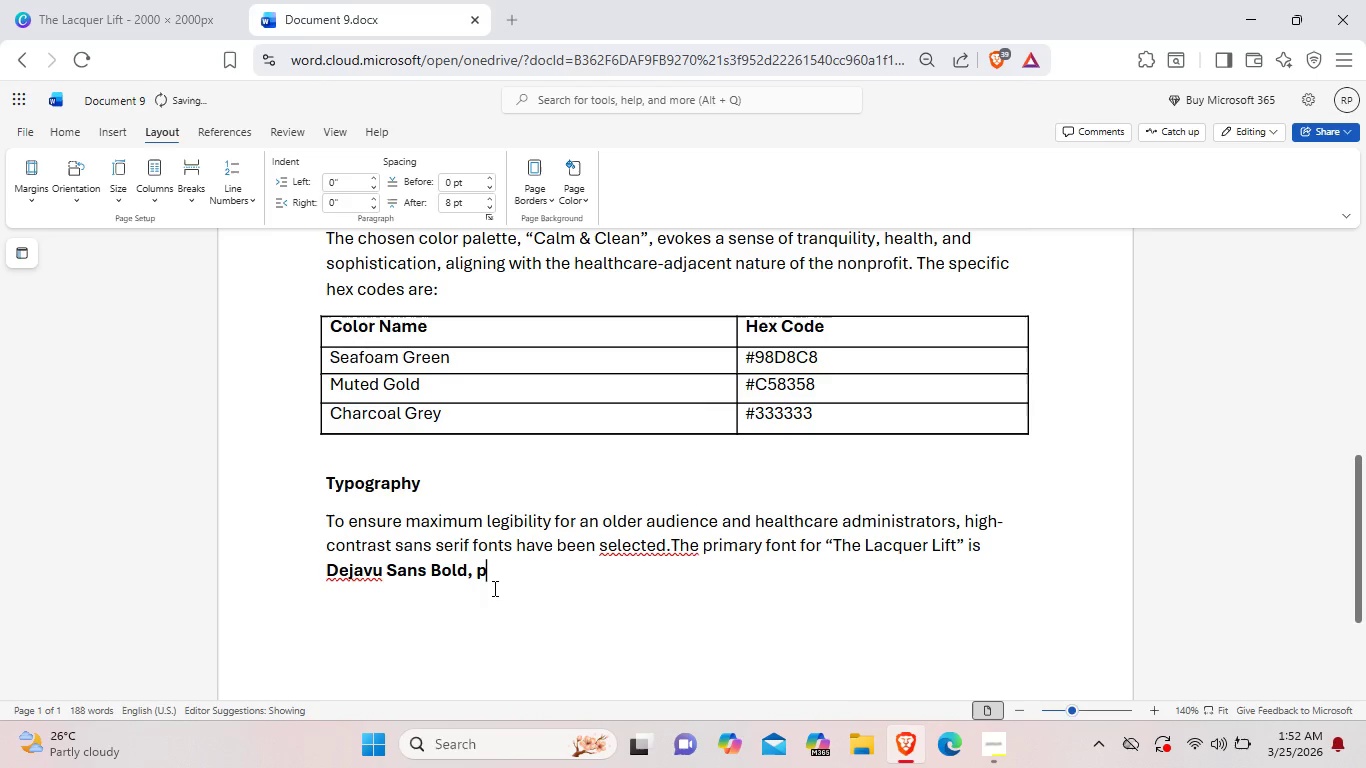 
type(provif)
key(Backspace)
type(dinf)
key(Backspace)
type(g )
 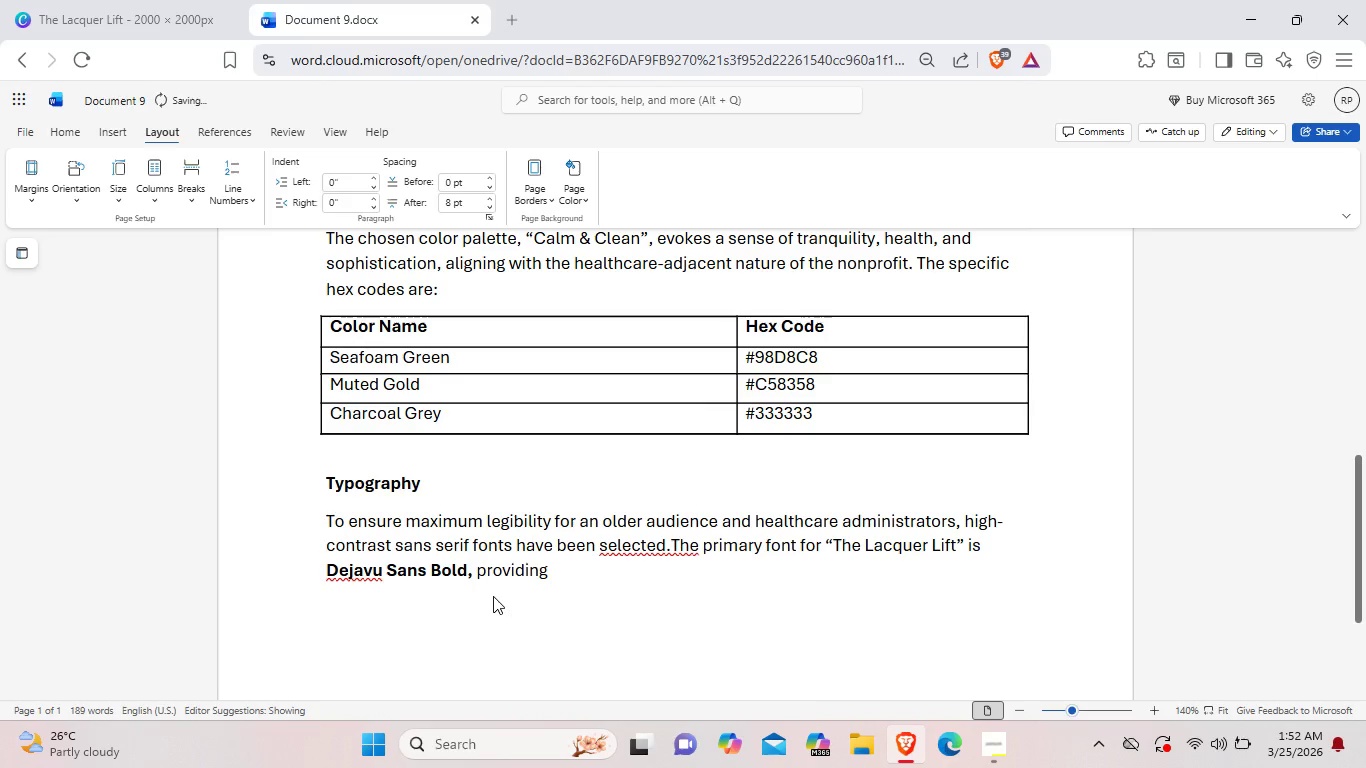 
wait(5.5)
 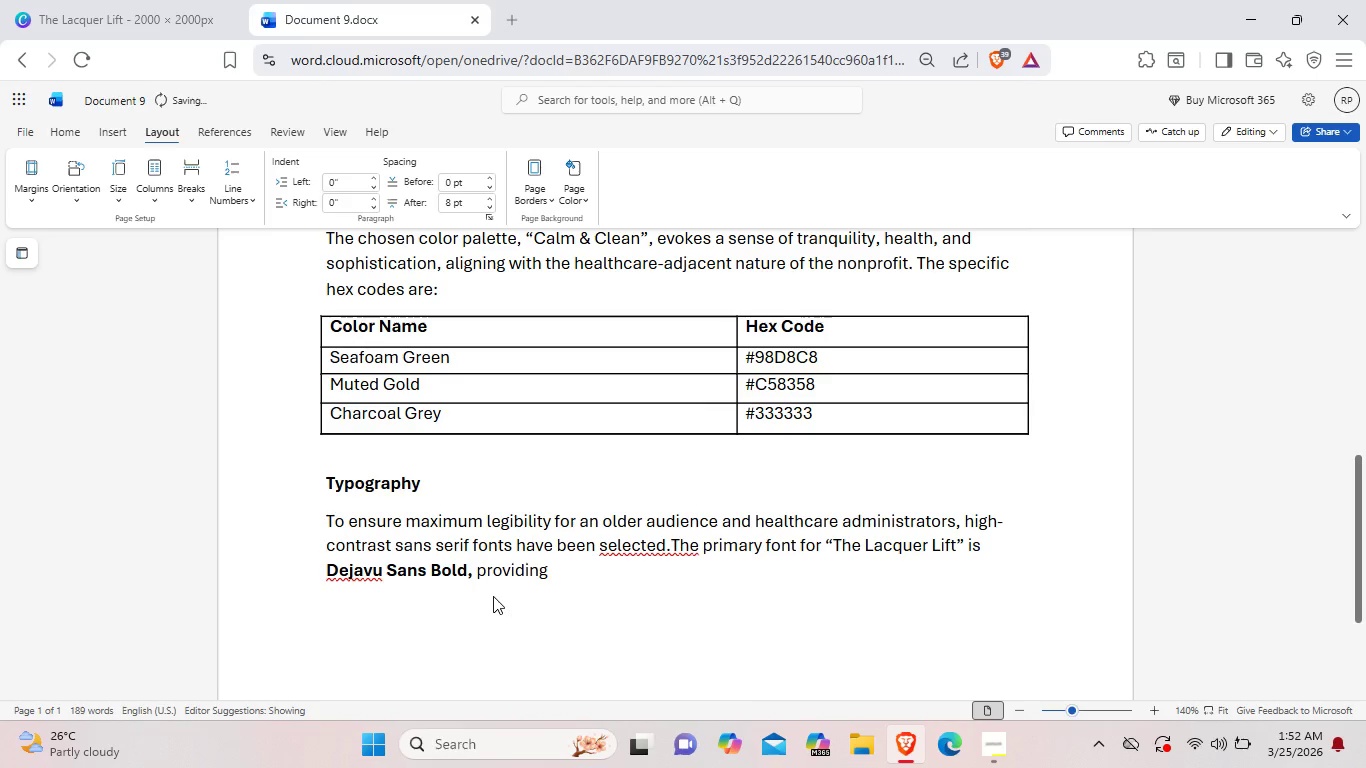 
type(a stri)
key(Backspace)
type(ong yet approachable presence. The tagline "Mobile Beauty Nonpo)
key(Backspace)
type(rofit)
 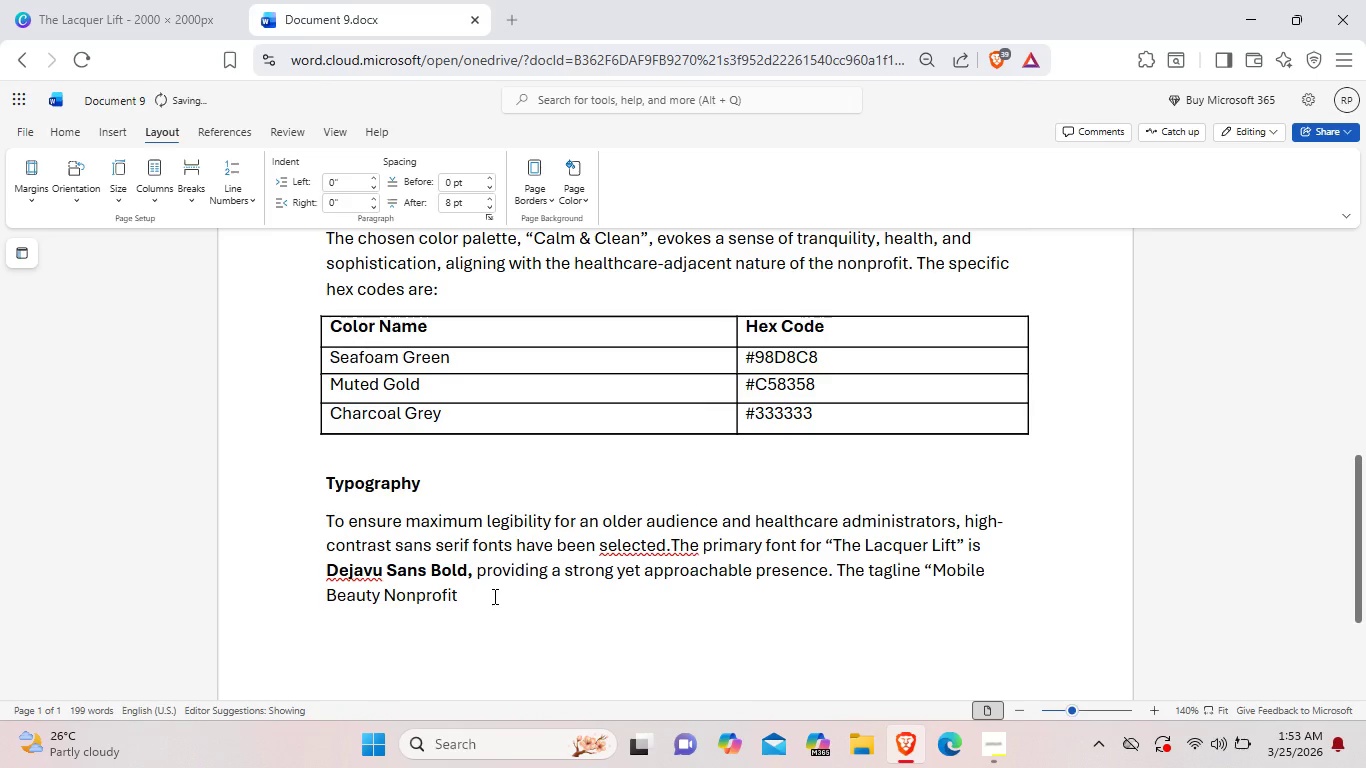 
type(" uses Dejavu)
 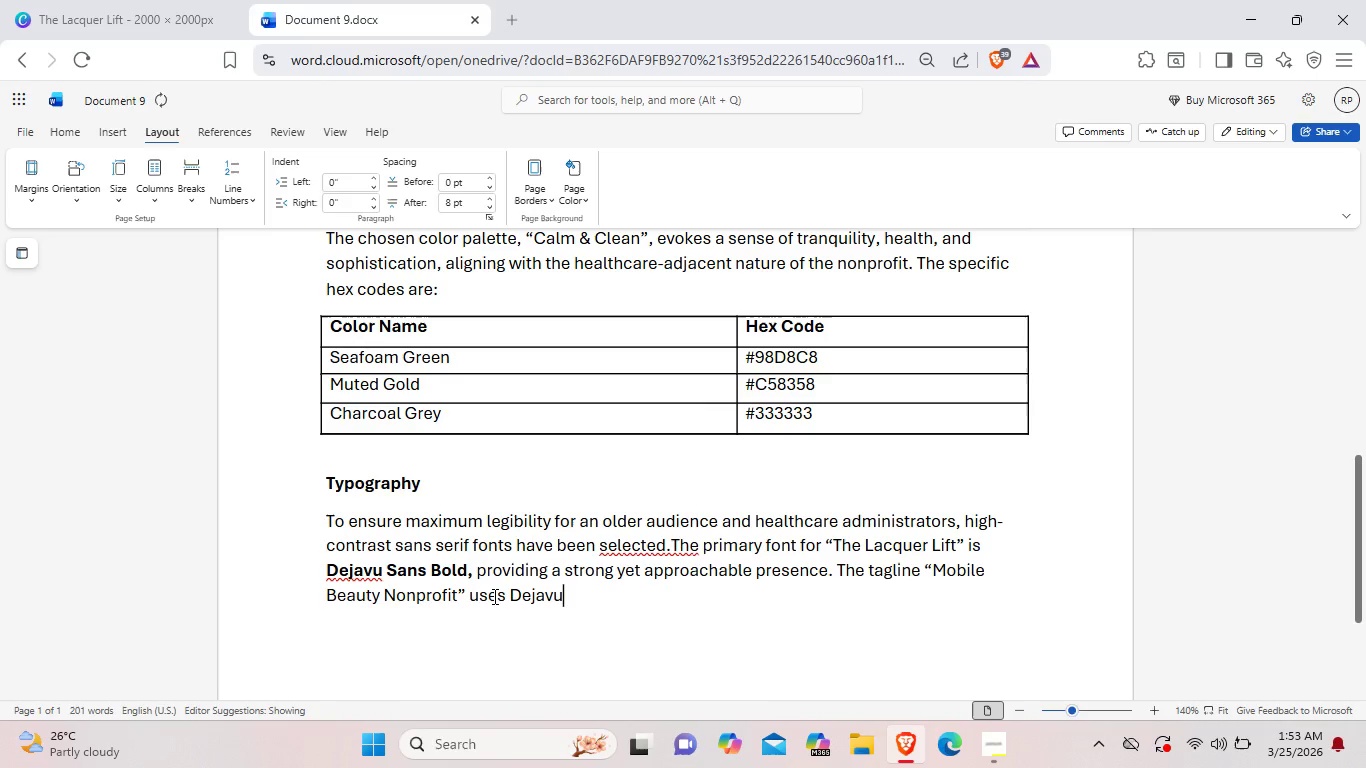 
wait(12.34)
 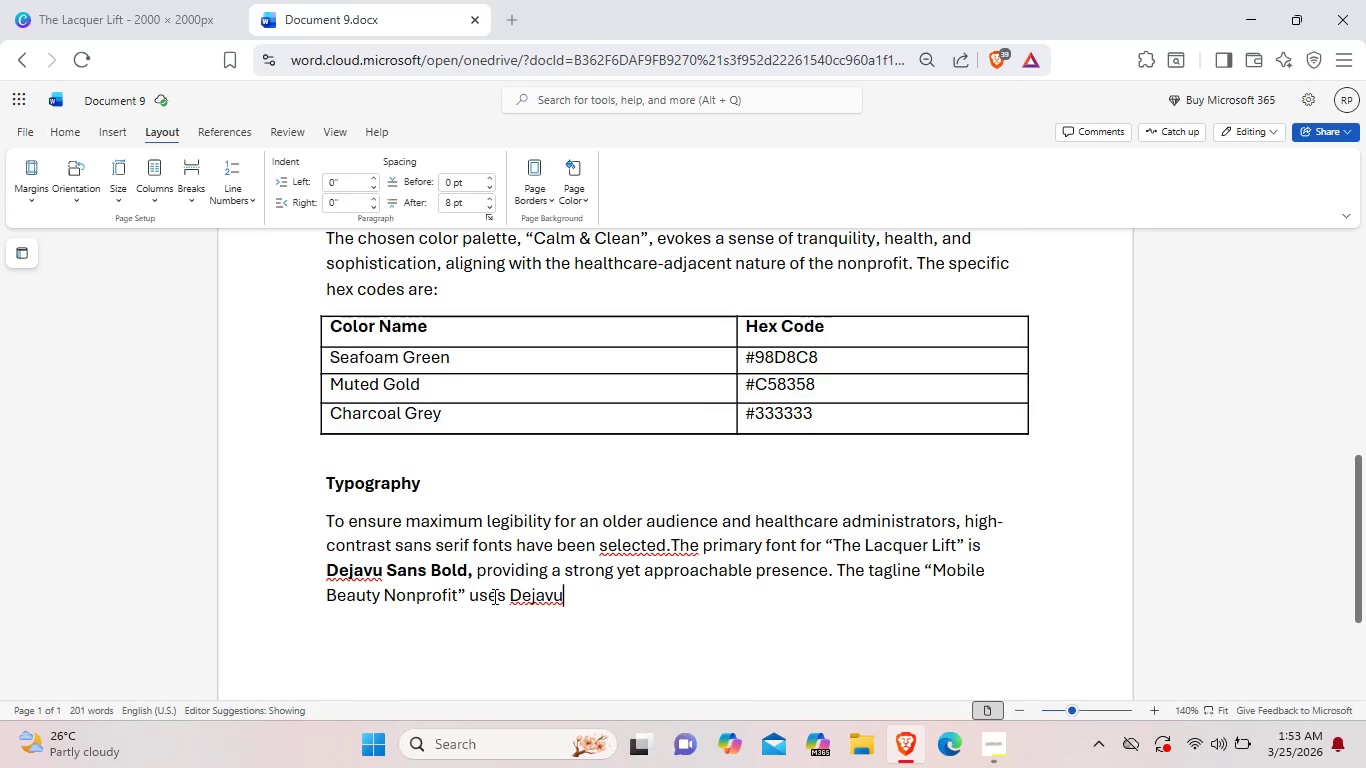 
type( Sans Regular)
 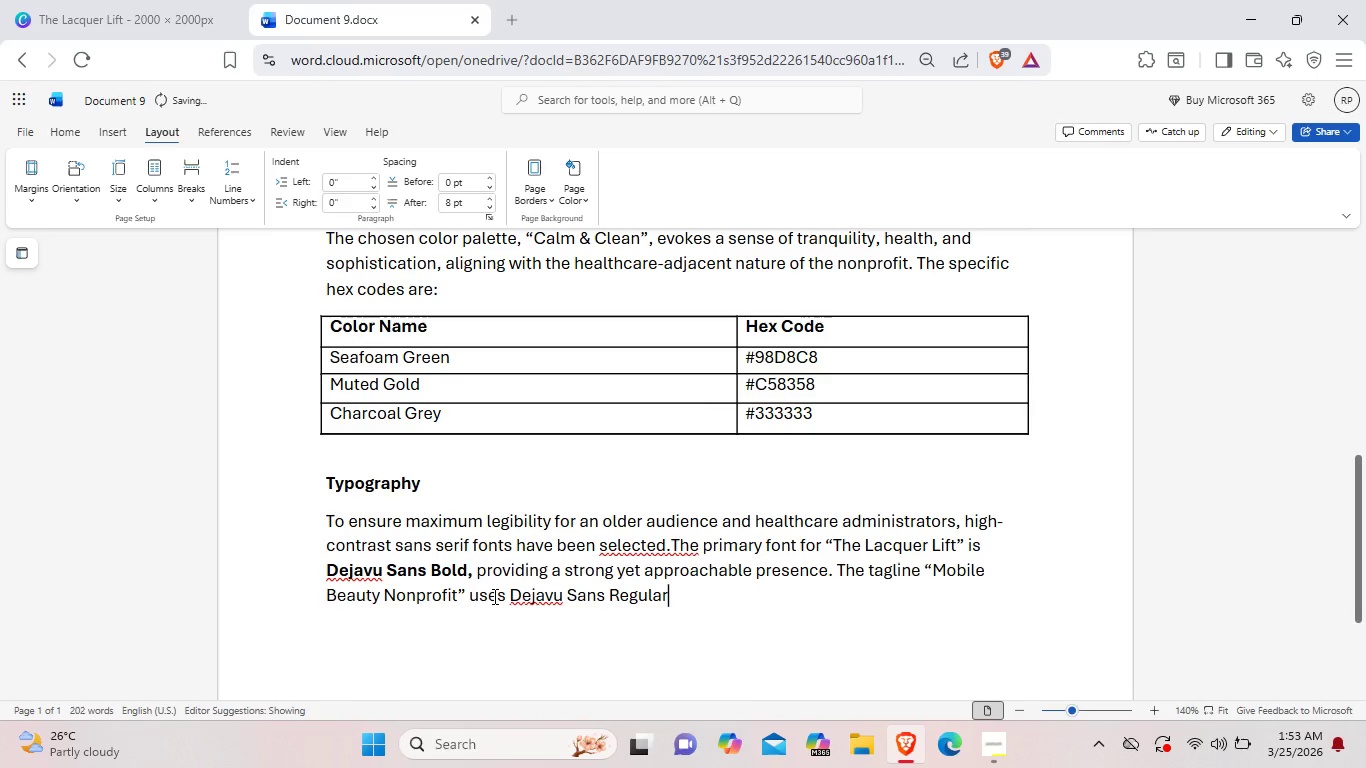 
wait(6.26)
 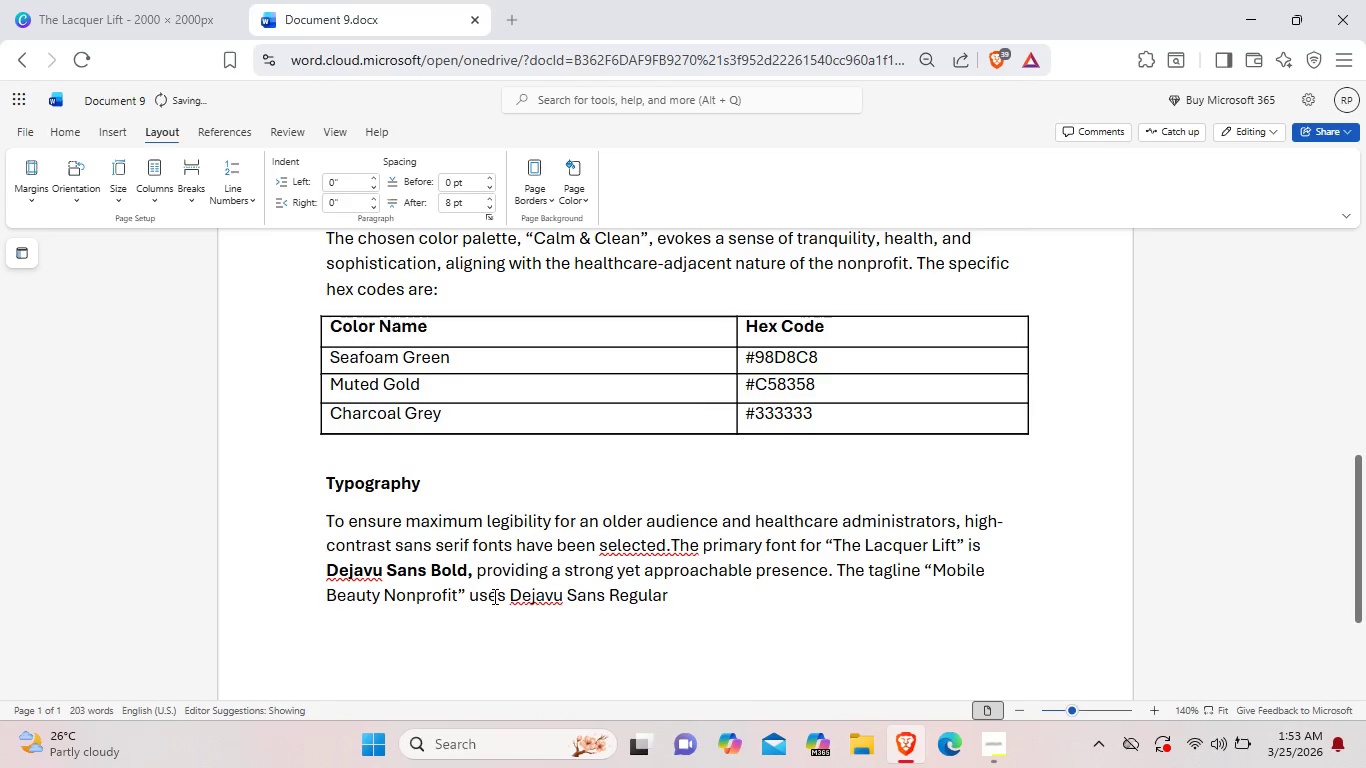 
type( for clear  e)
key(Backspace)
type(rw)
key(Backspace)
type(eadability.)
 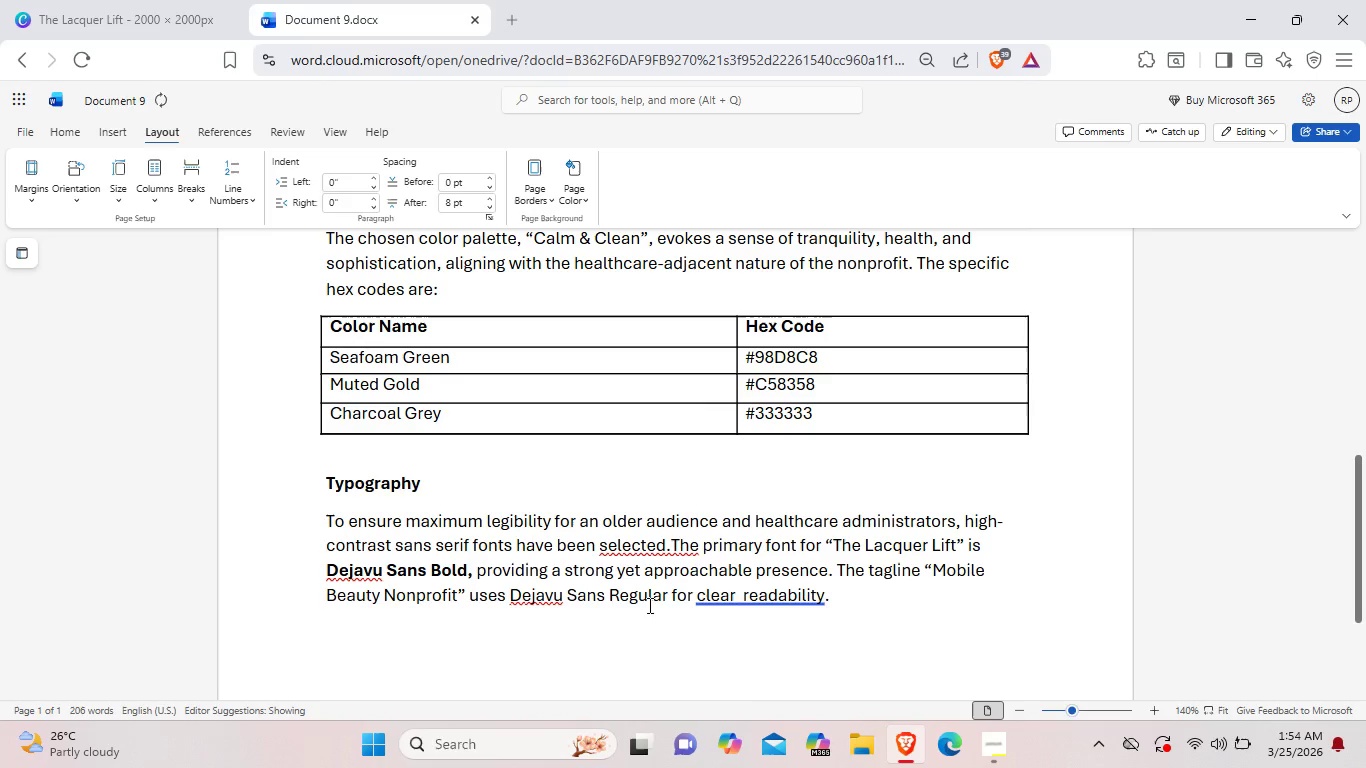 
right_click([742, 601])
 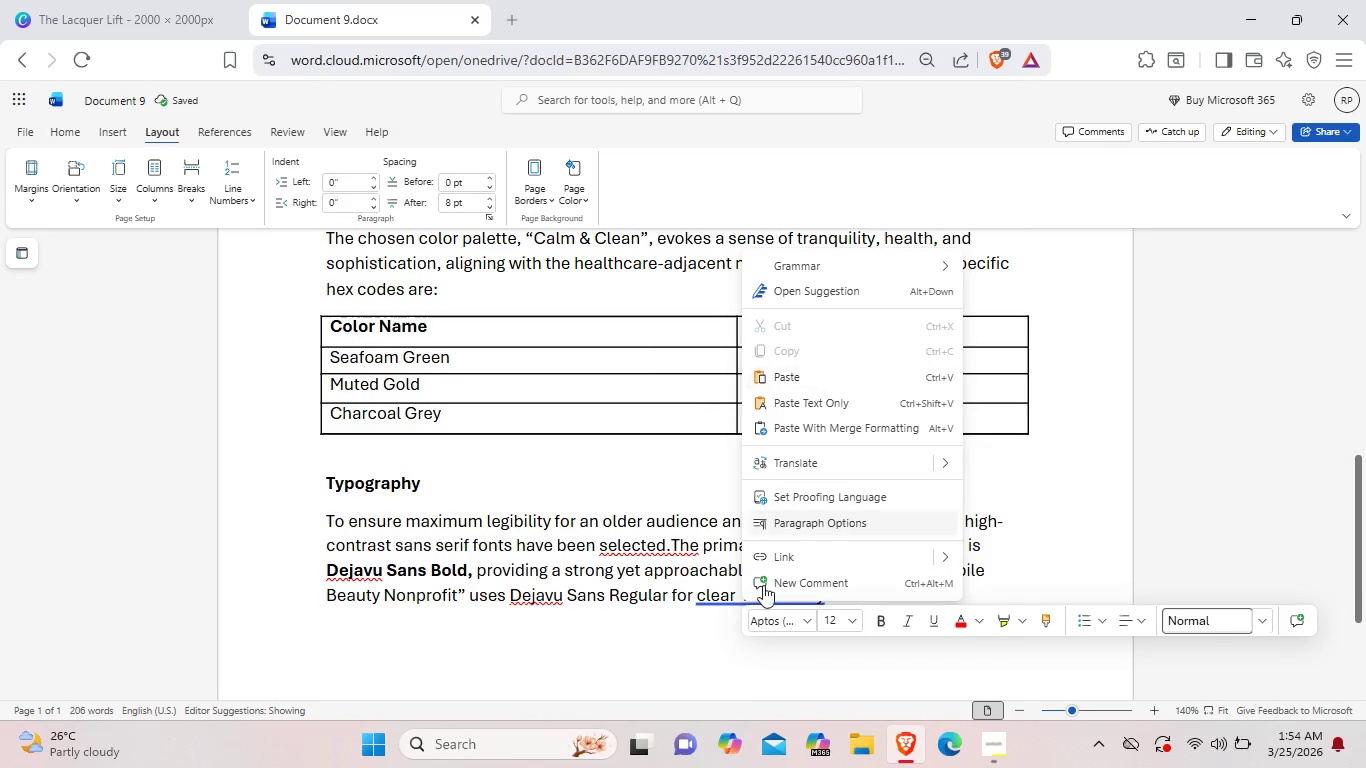 
left_click([707, 596])
 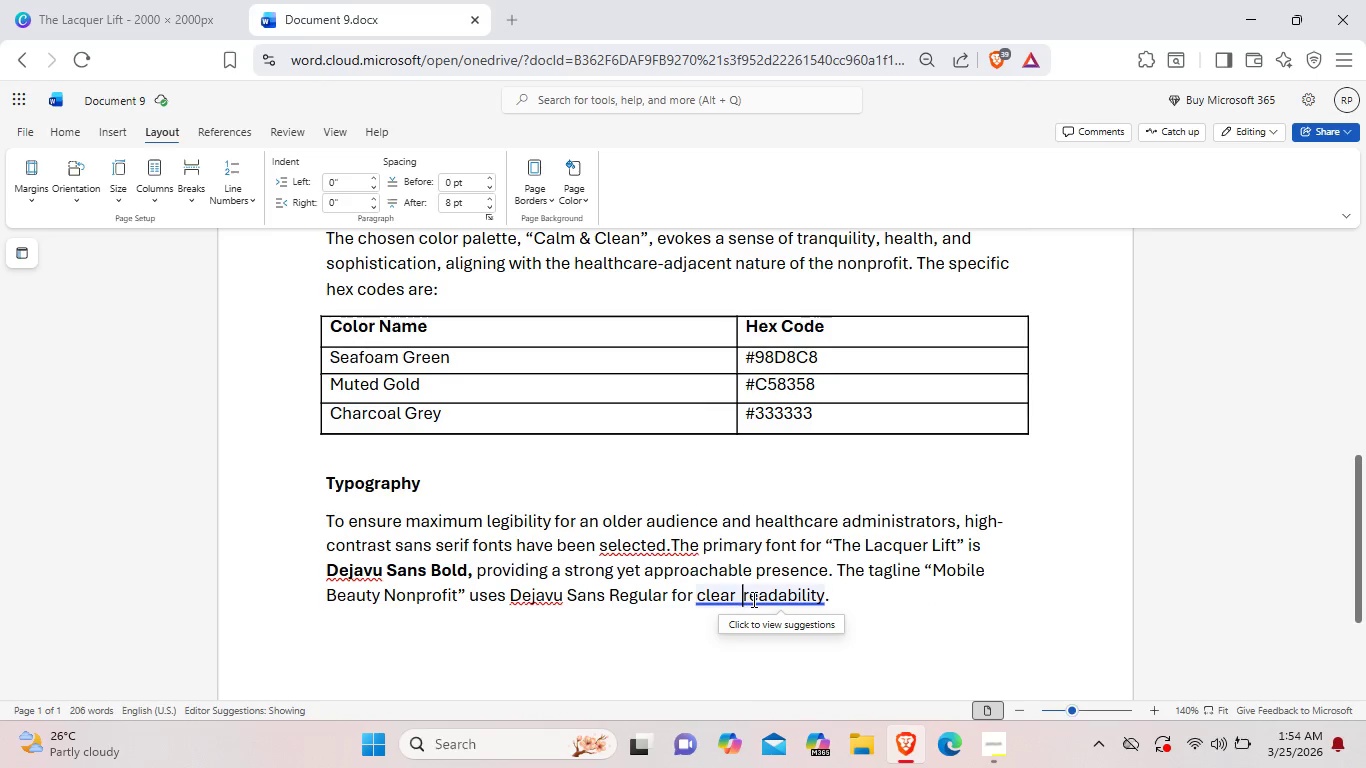 
left_click([752, 599])
 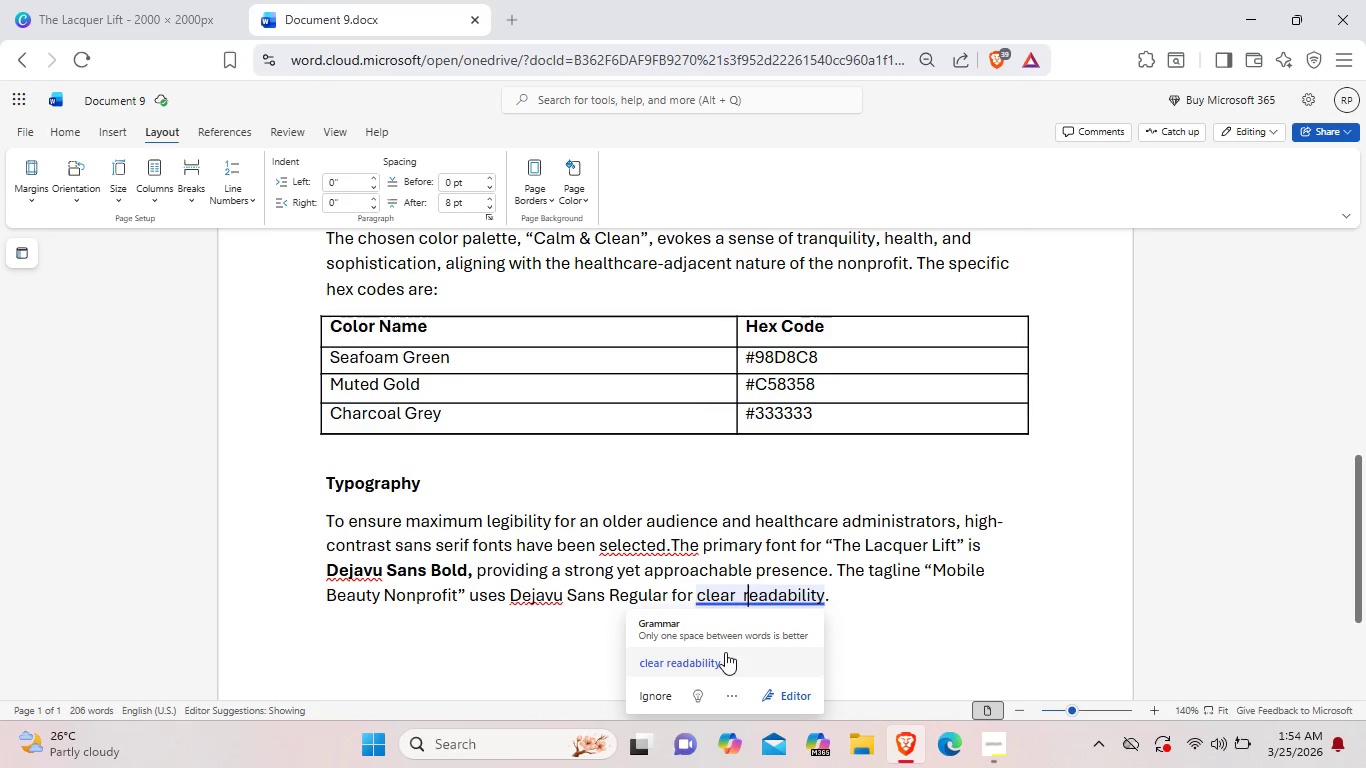 
left_click([725, 652])
 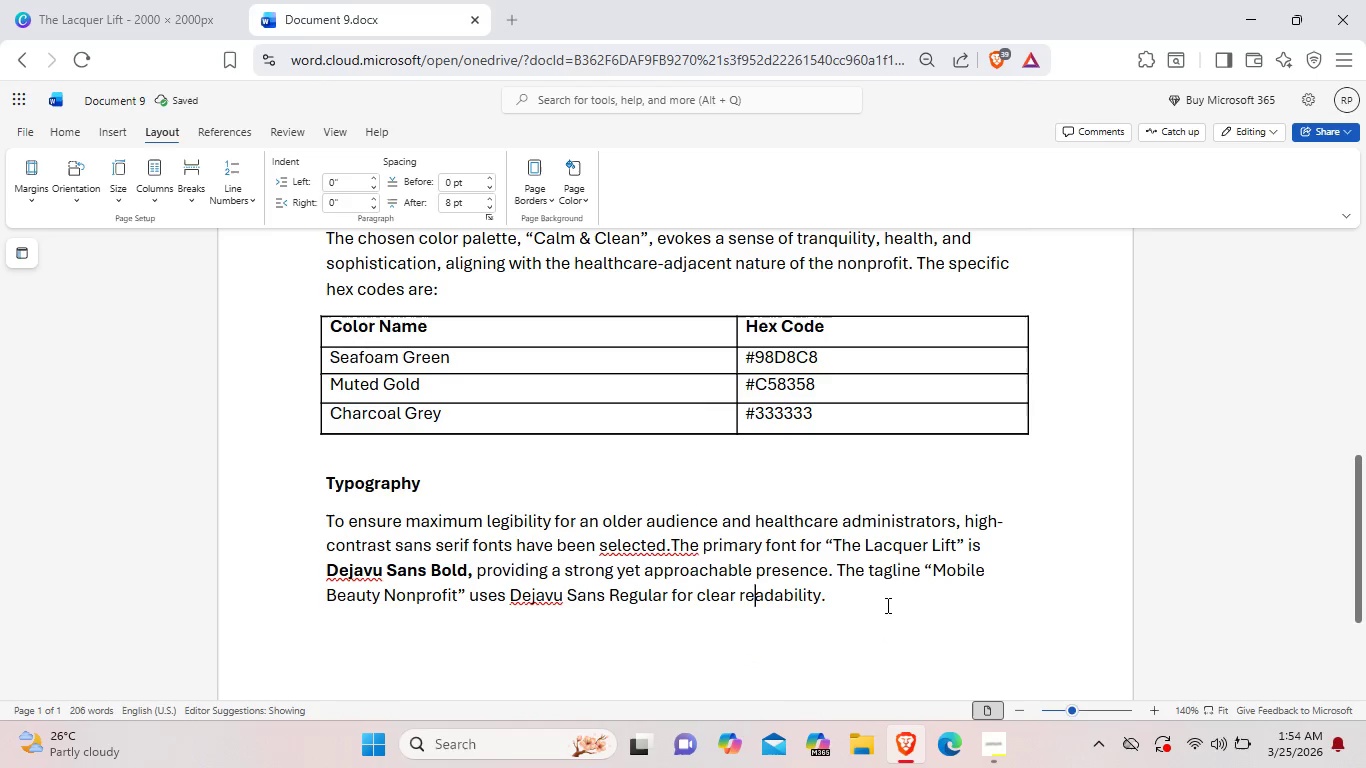 
left_click([883, 602])
 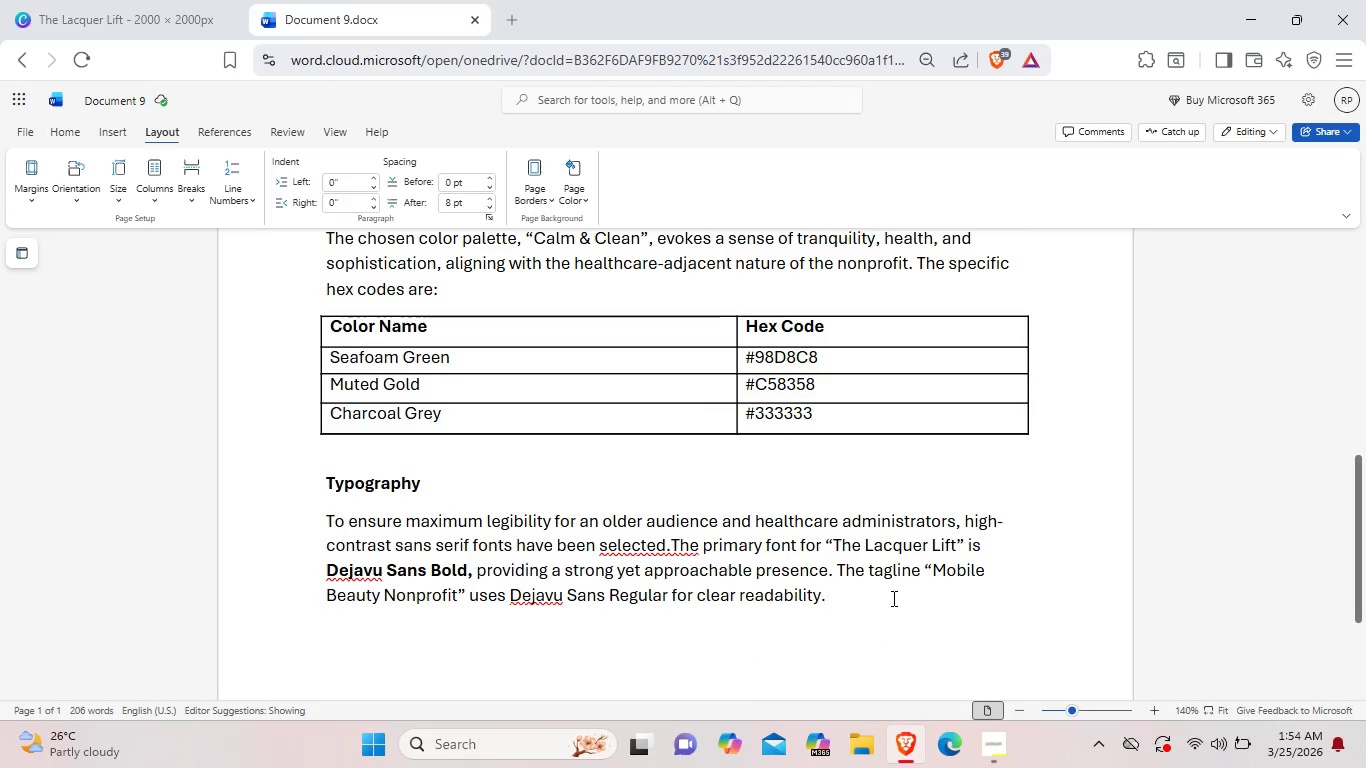 
scroll: coordinate [892, 598], scroll_direction: none, amount: 0.0
 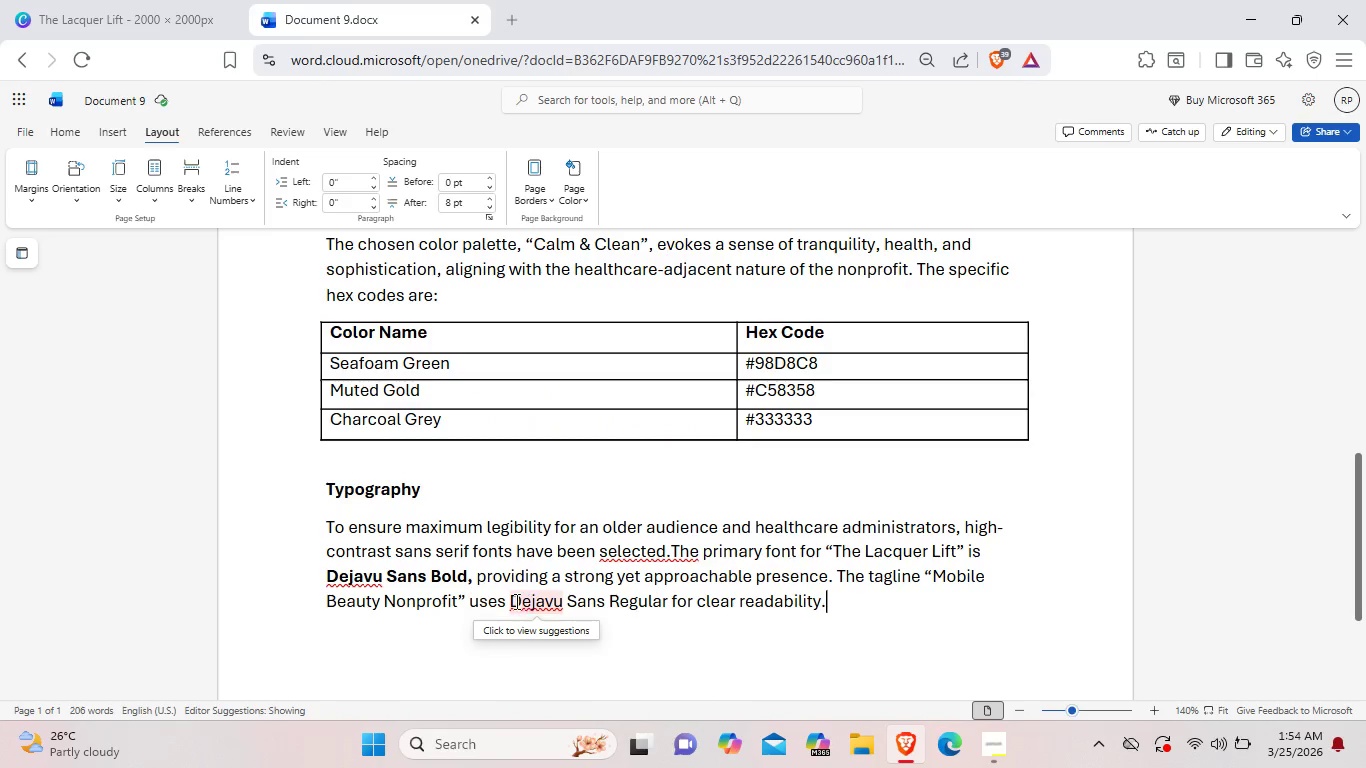 
left_click_drag(start_coordinate=[514, 601], to_coordinate=[674, 605])
 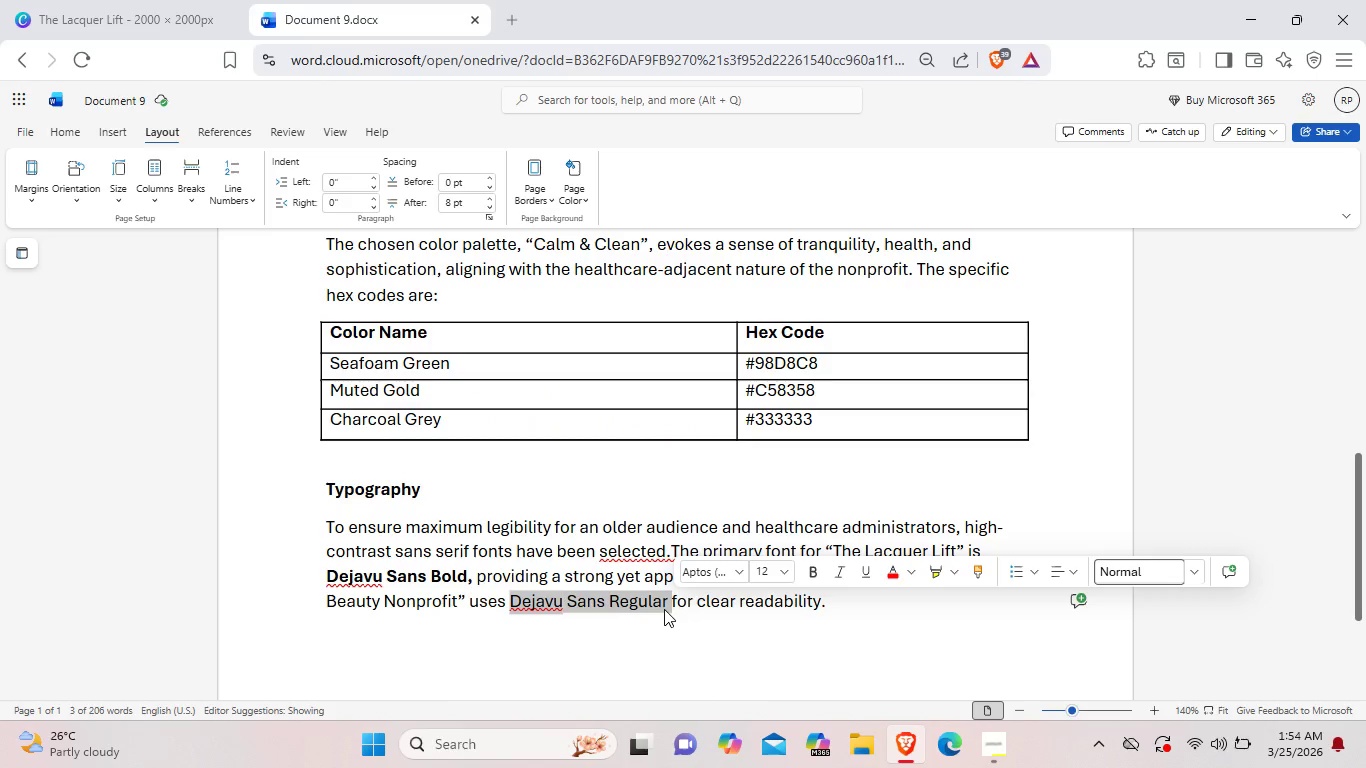 
key(Control+B)
 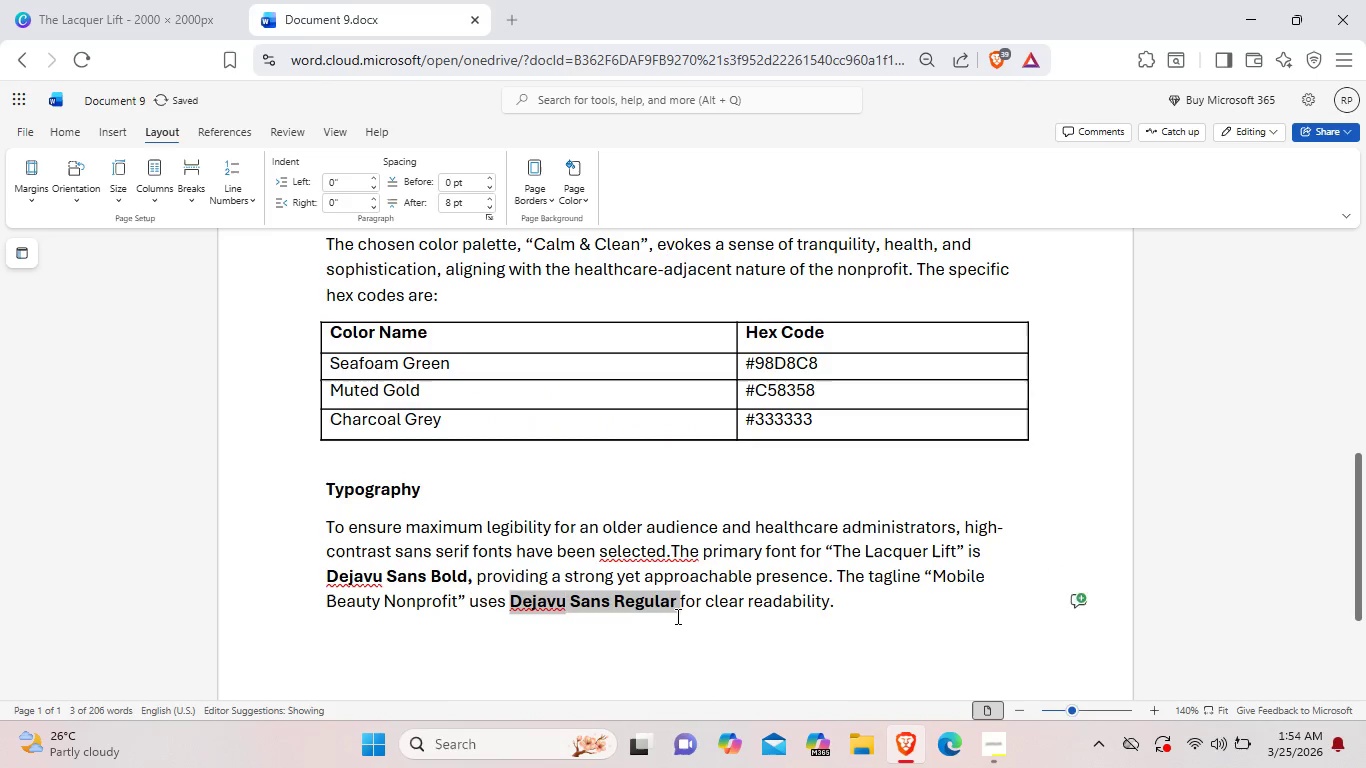 
left_click([676, 616])
 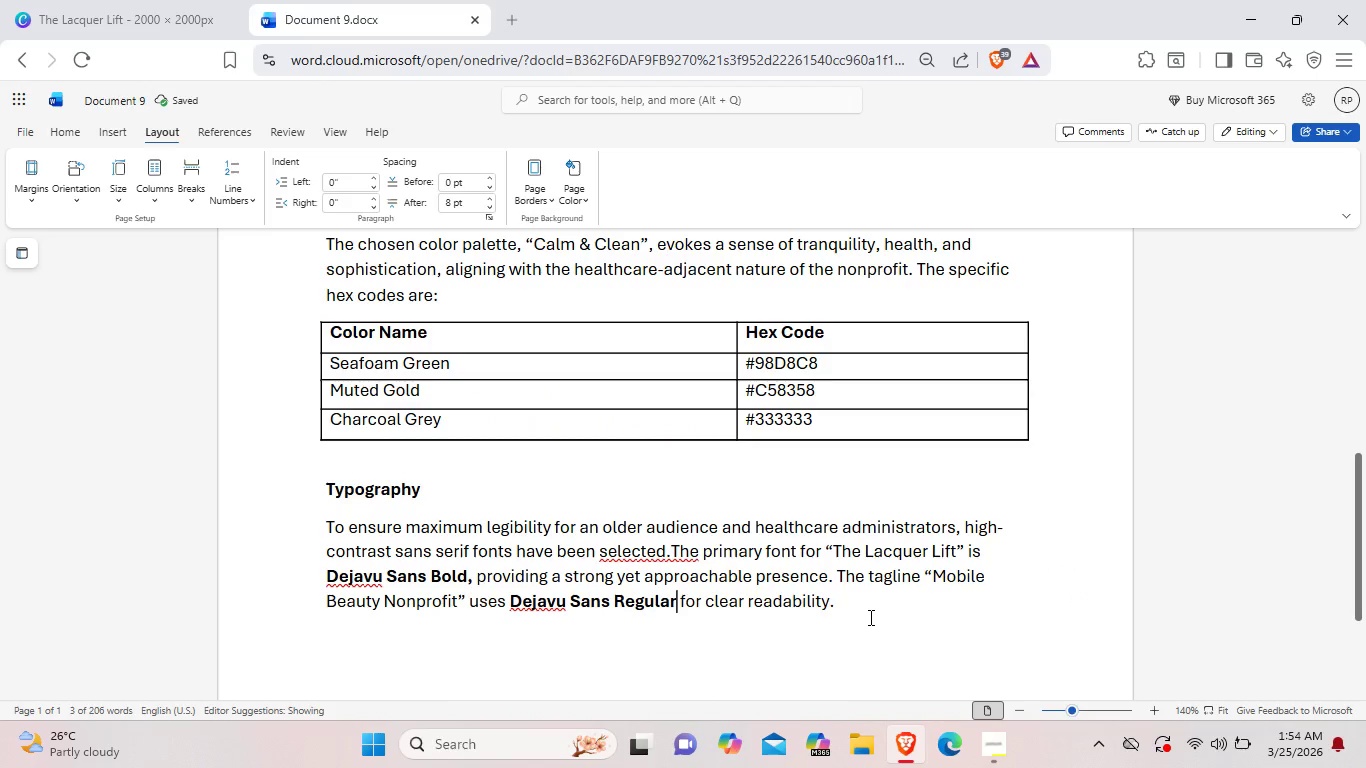 
left_click([869, 617])
 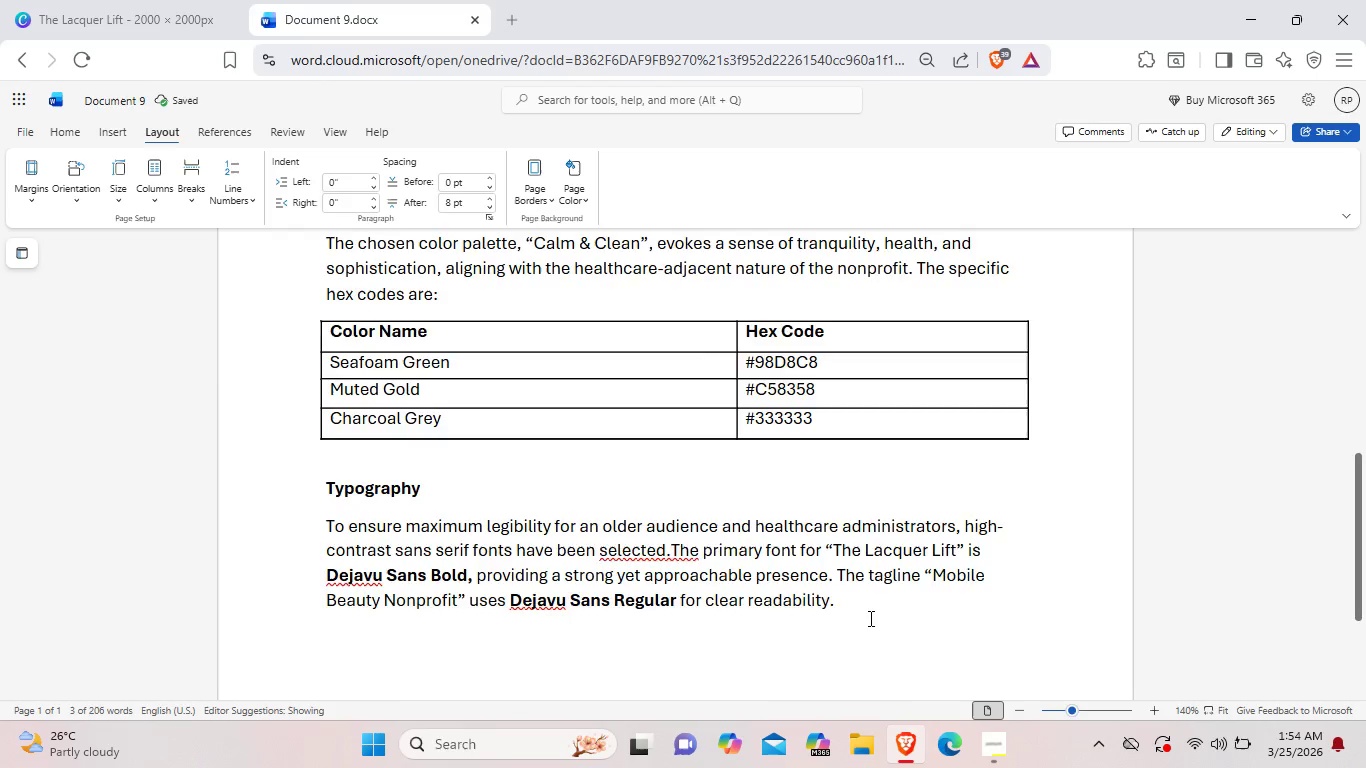 
scroll: coordinate [866, 659], scroll_direction: down, amount: 2.0
 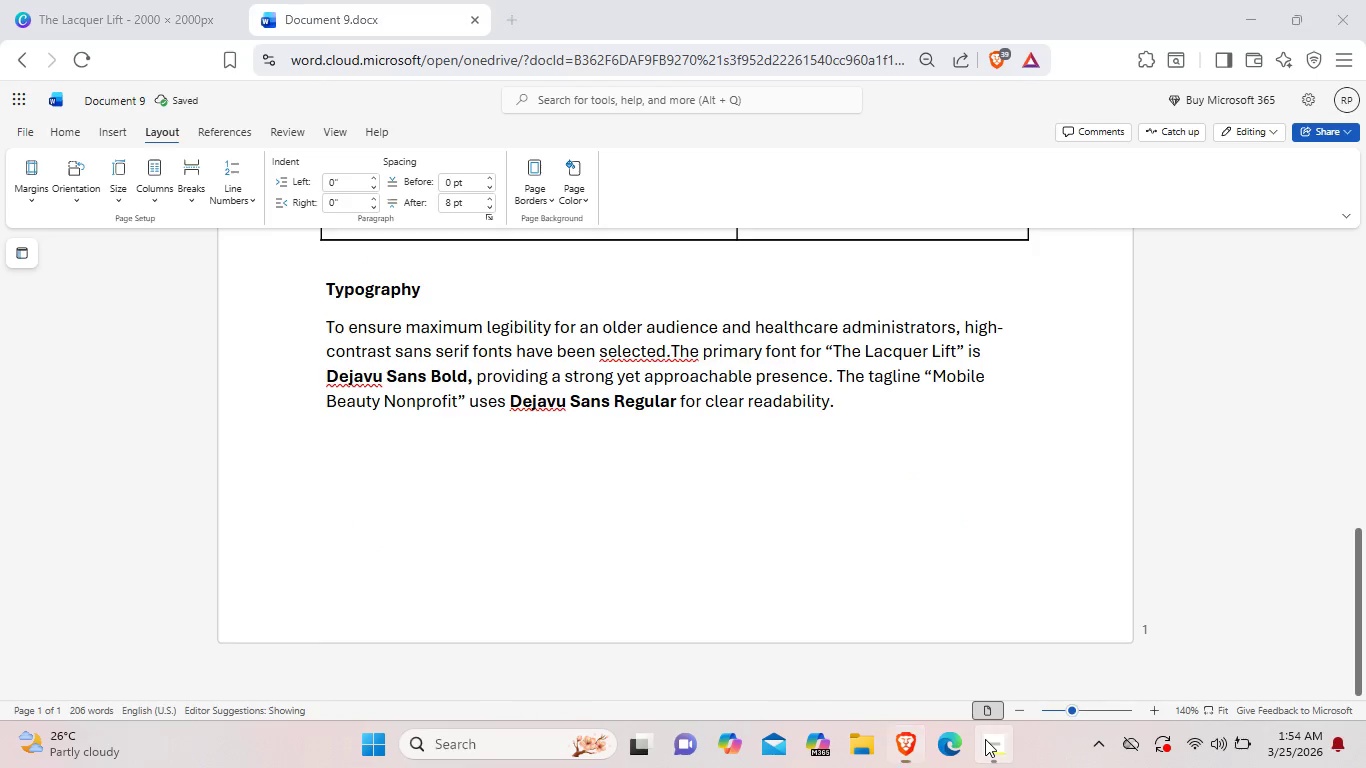 
left_click([985, 739])